 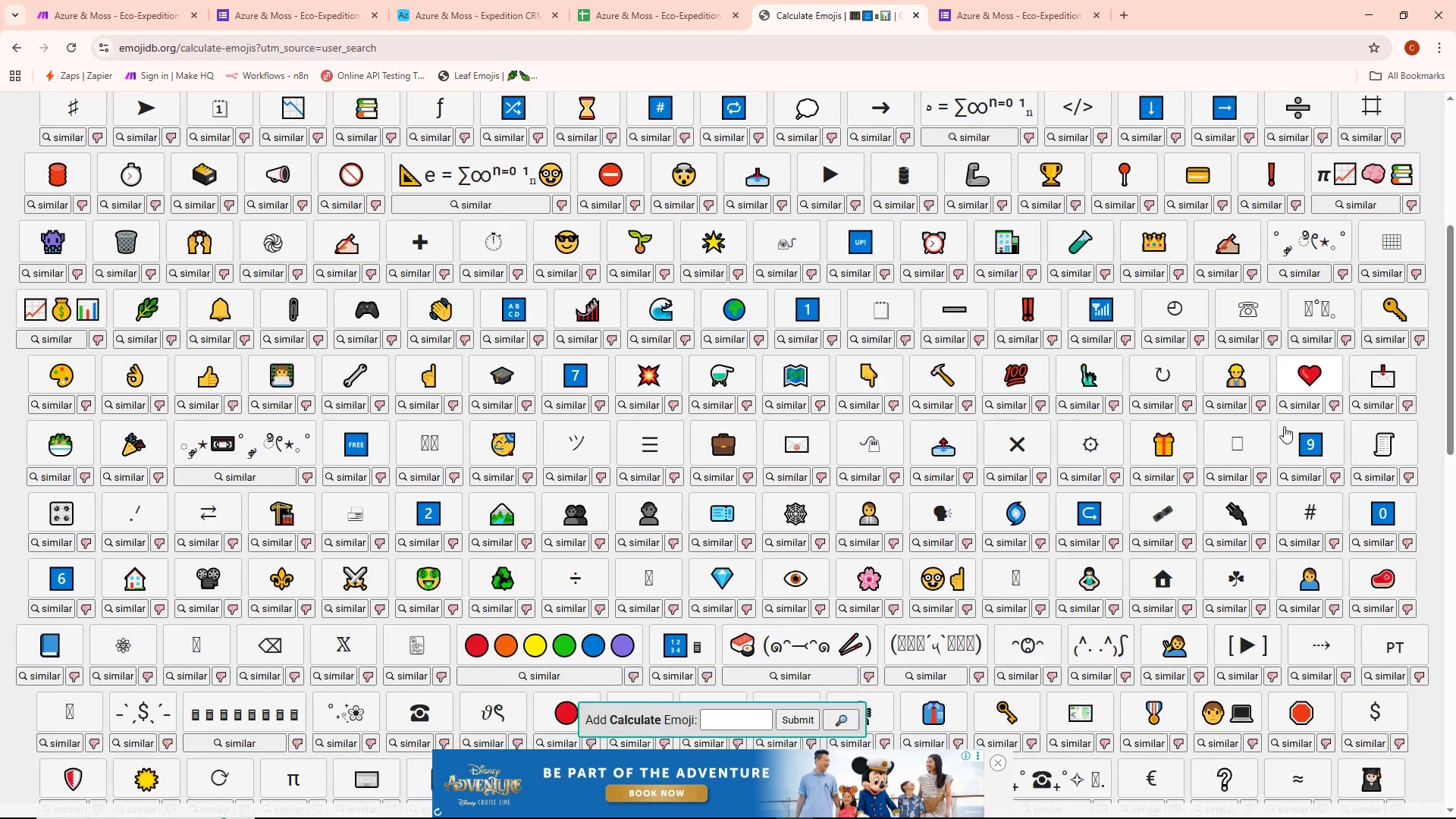 
scroll: coordinate [1284, 427], scroll_direction: none, amount: 0.0
 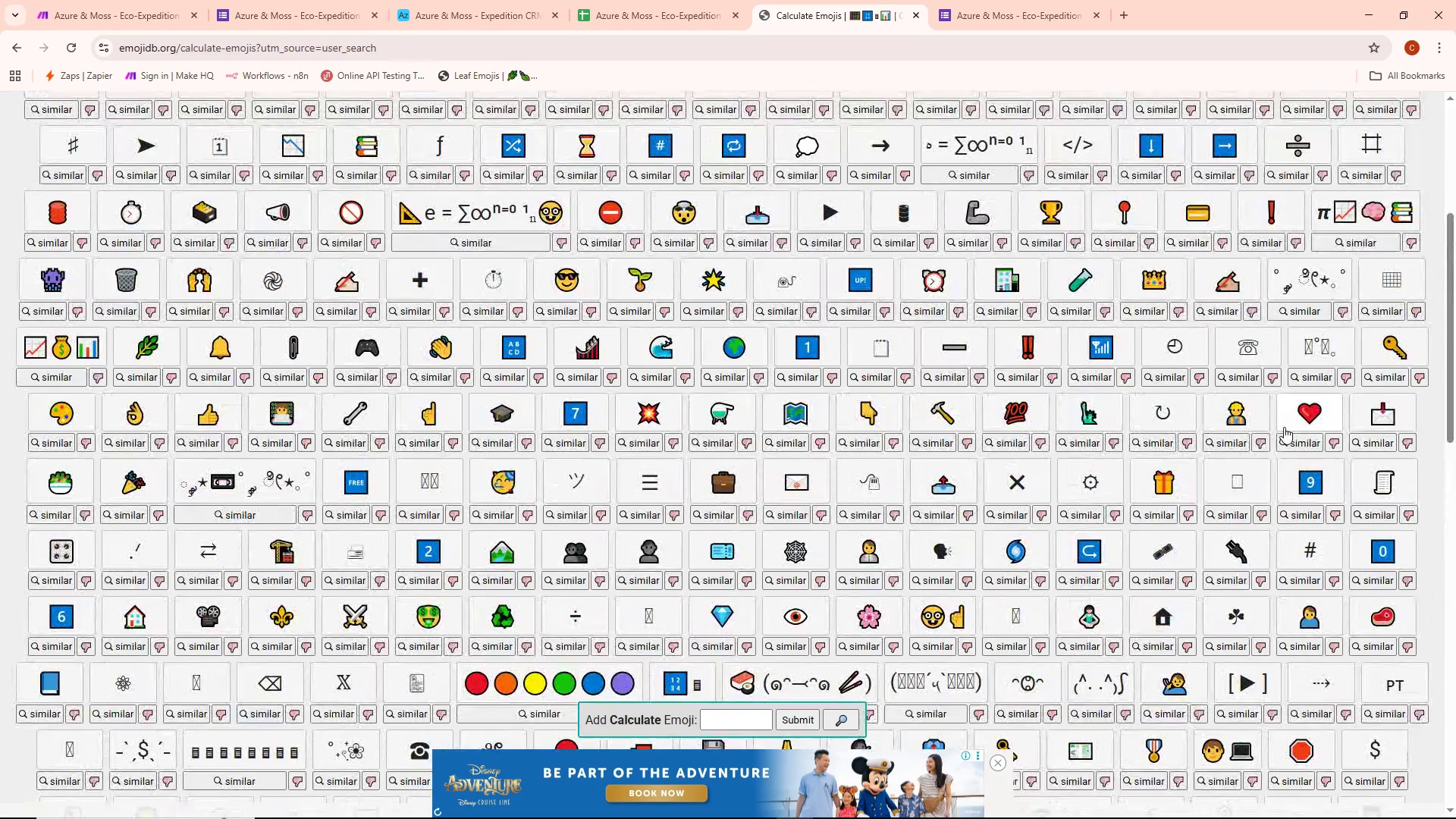 
scroll: coordinate [1284, 427], scroll_direction: down, amount: 3.0
 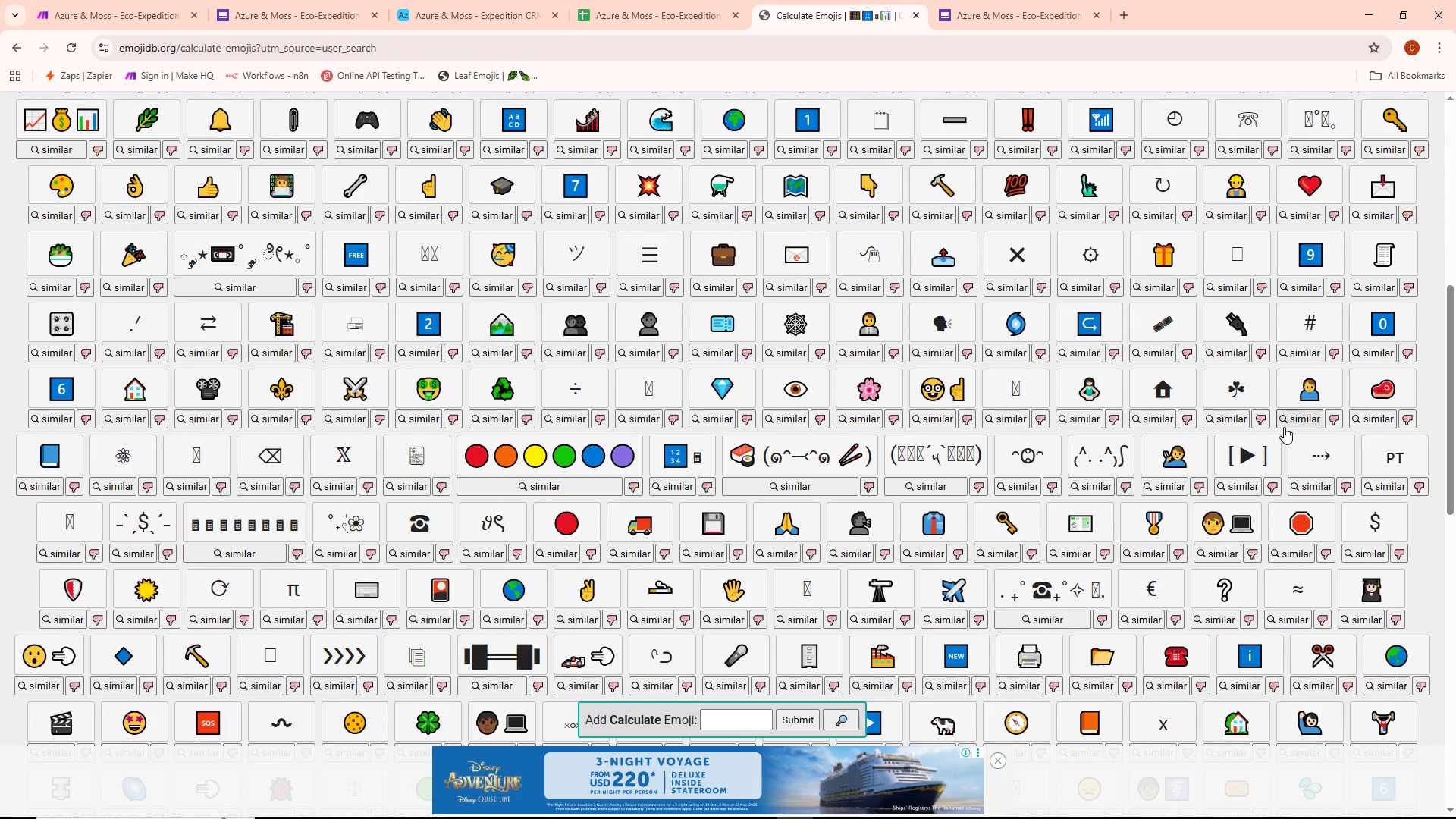 
wait(6.29)
 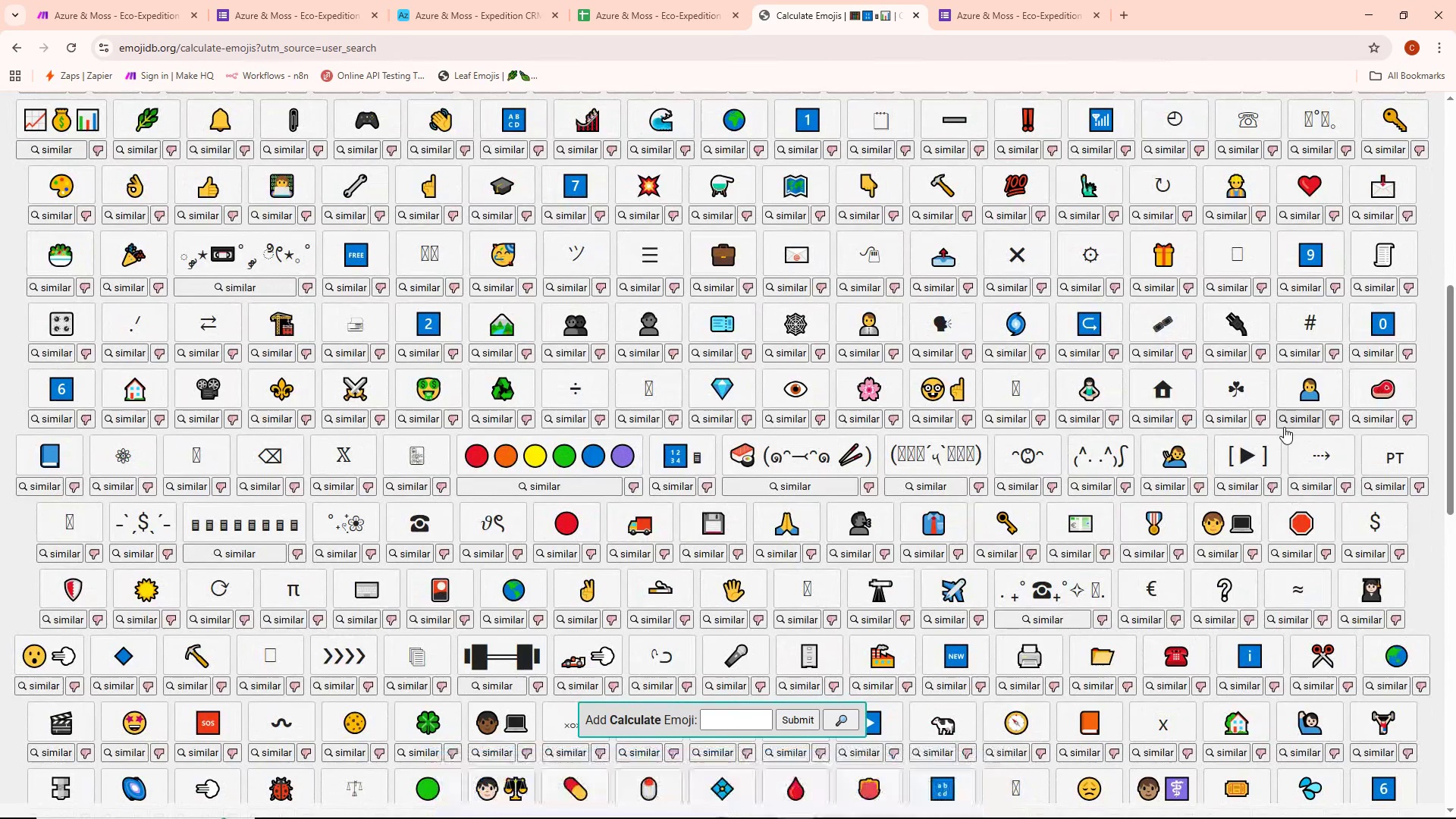 
scroll: coordinate [1020, 514], scroll_direction: down, amount: 6.0
 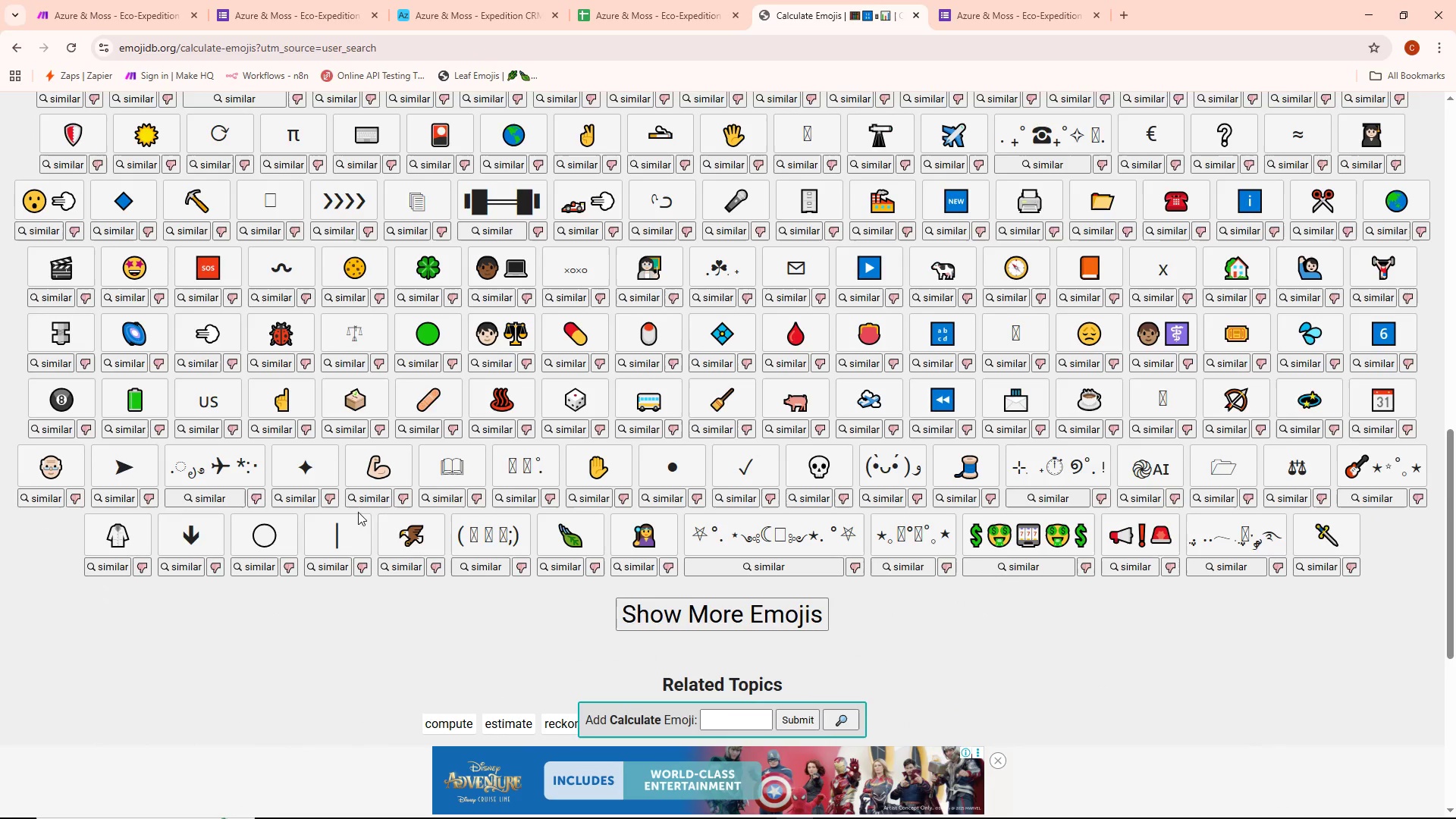 
scroll: coordinate [1001, 428], scroll_direction: up, amount: 8.0
 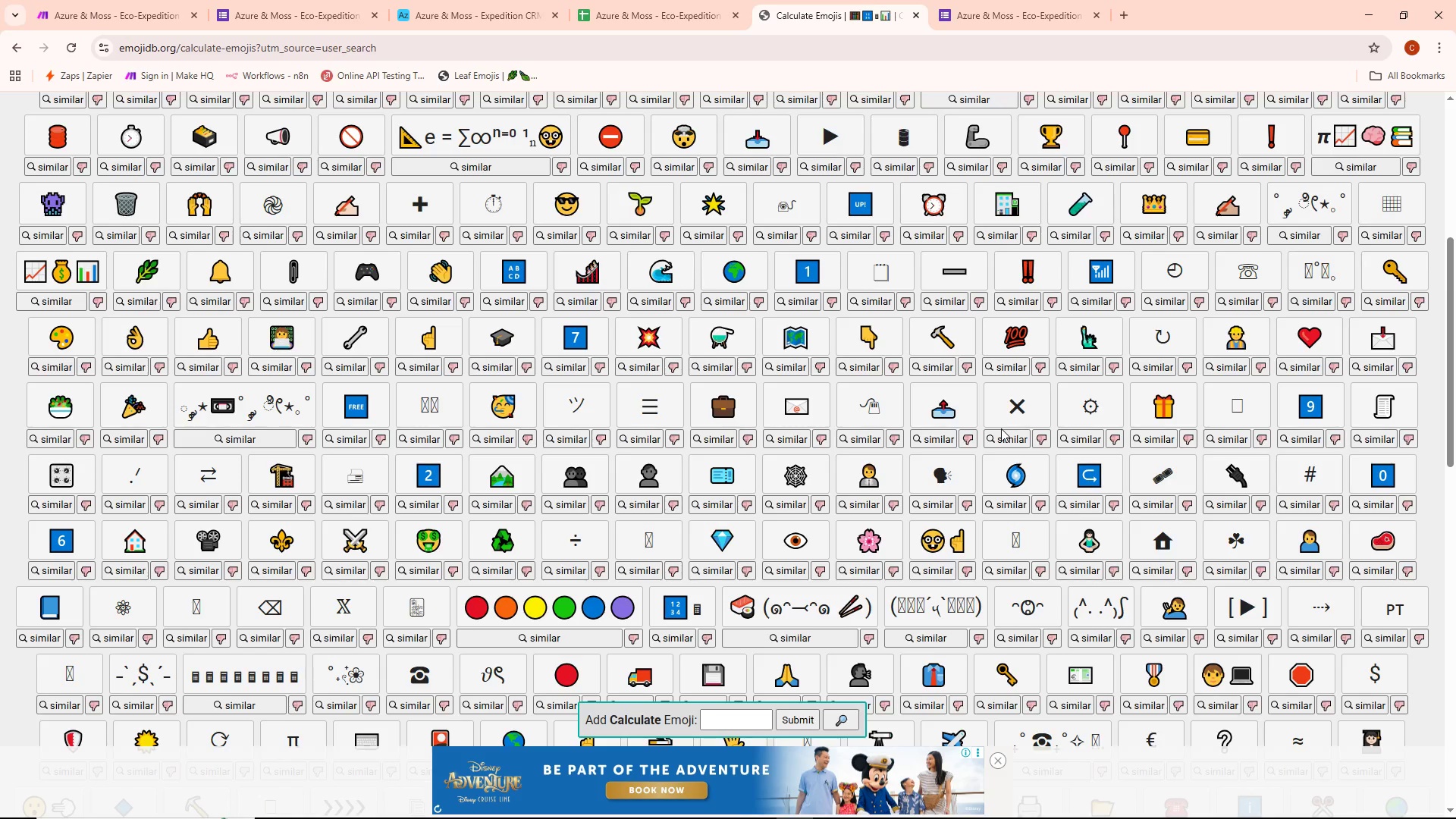 
wait(5.81)
 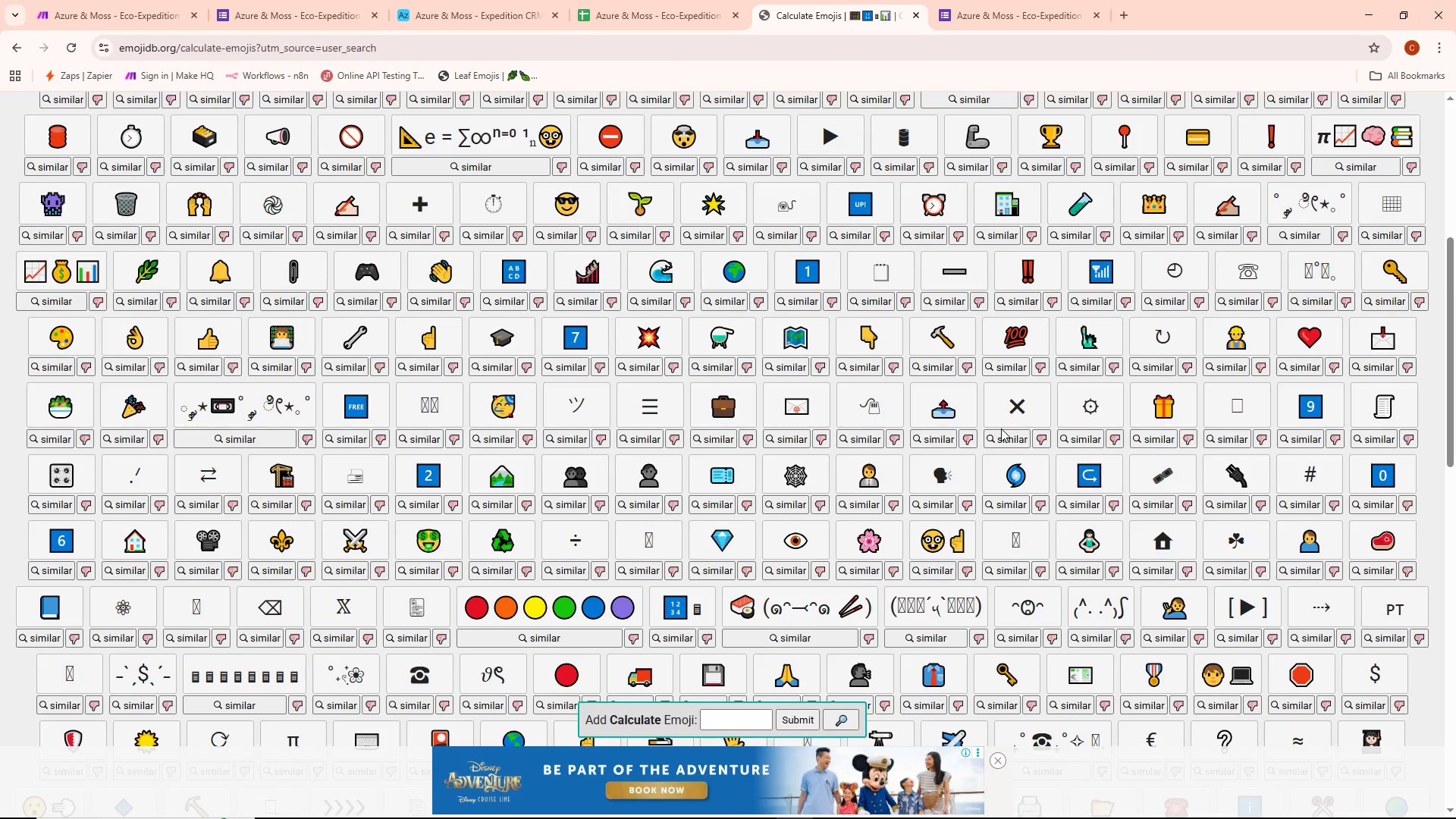 
scroll: coordinate [858, 441], scroll_direction: up, amount: 1.0
 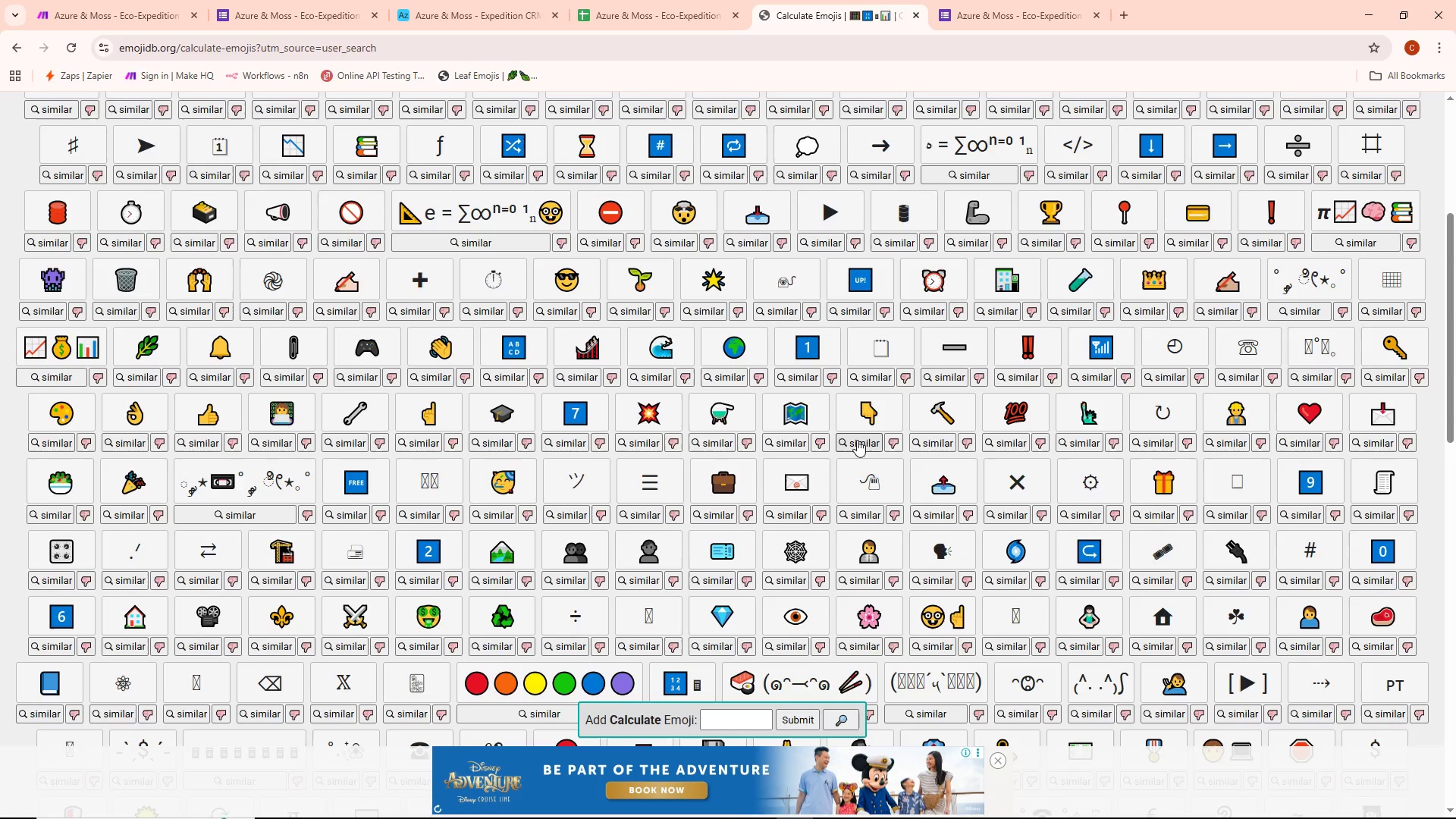 
scroll: coordinate [856, 444], scroll_direction: down, amount: 6.0
 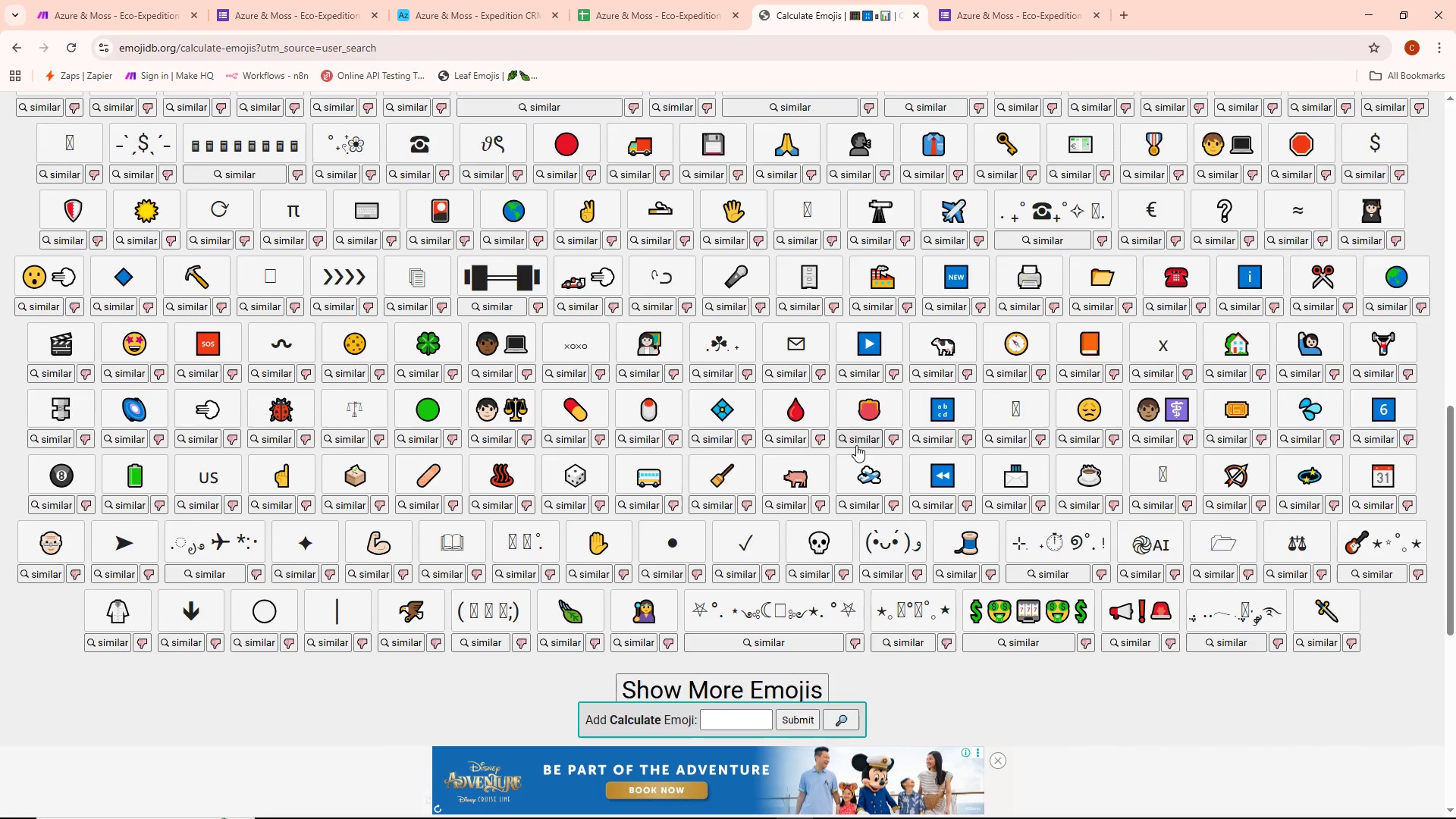 
scroll: coordinate [856, 447], scroll_direction: down, amount: 1.0
 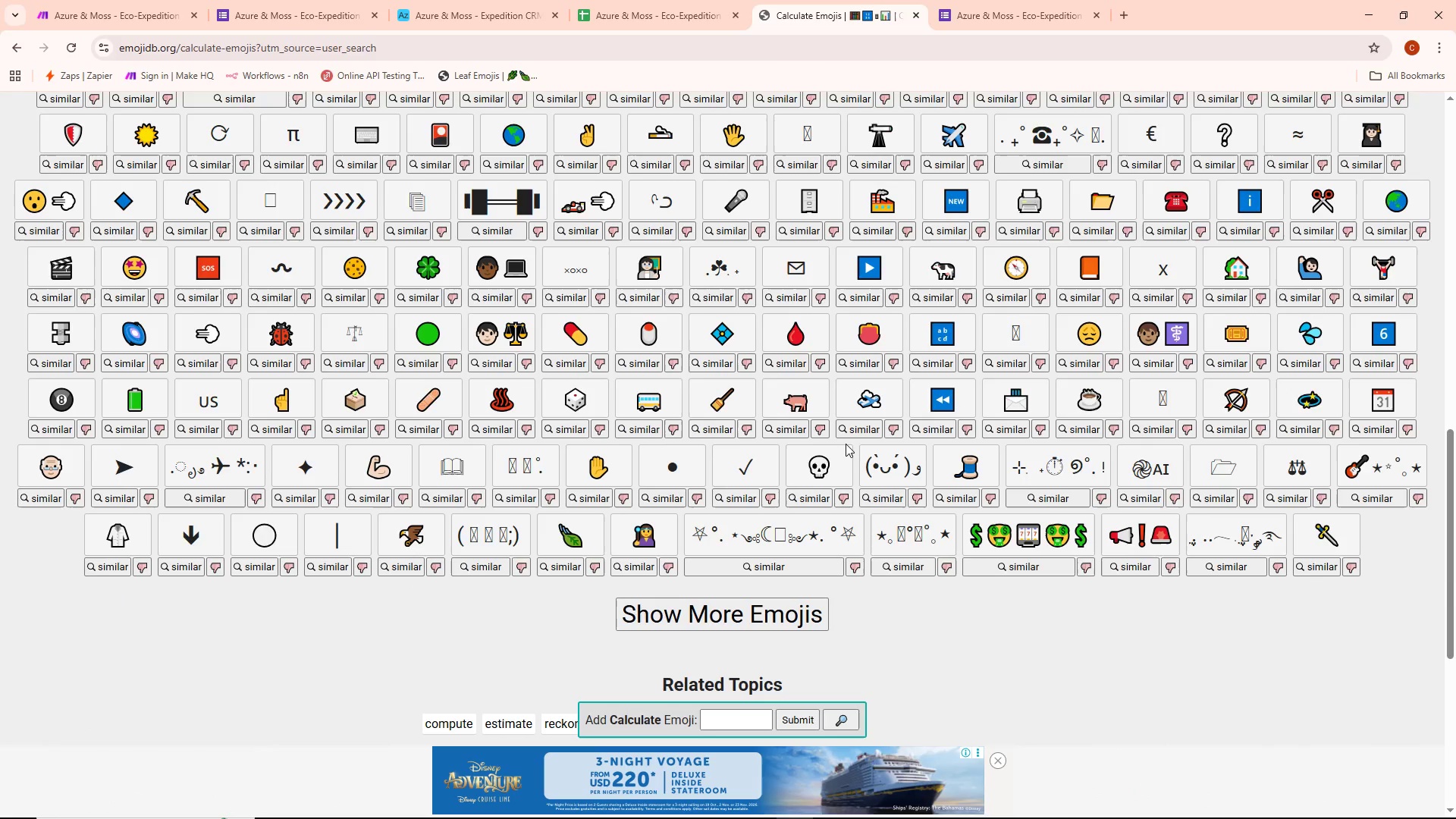 
scroll: coordinate [817, 523], scroll_direction: up, amount: 18.0
 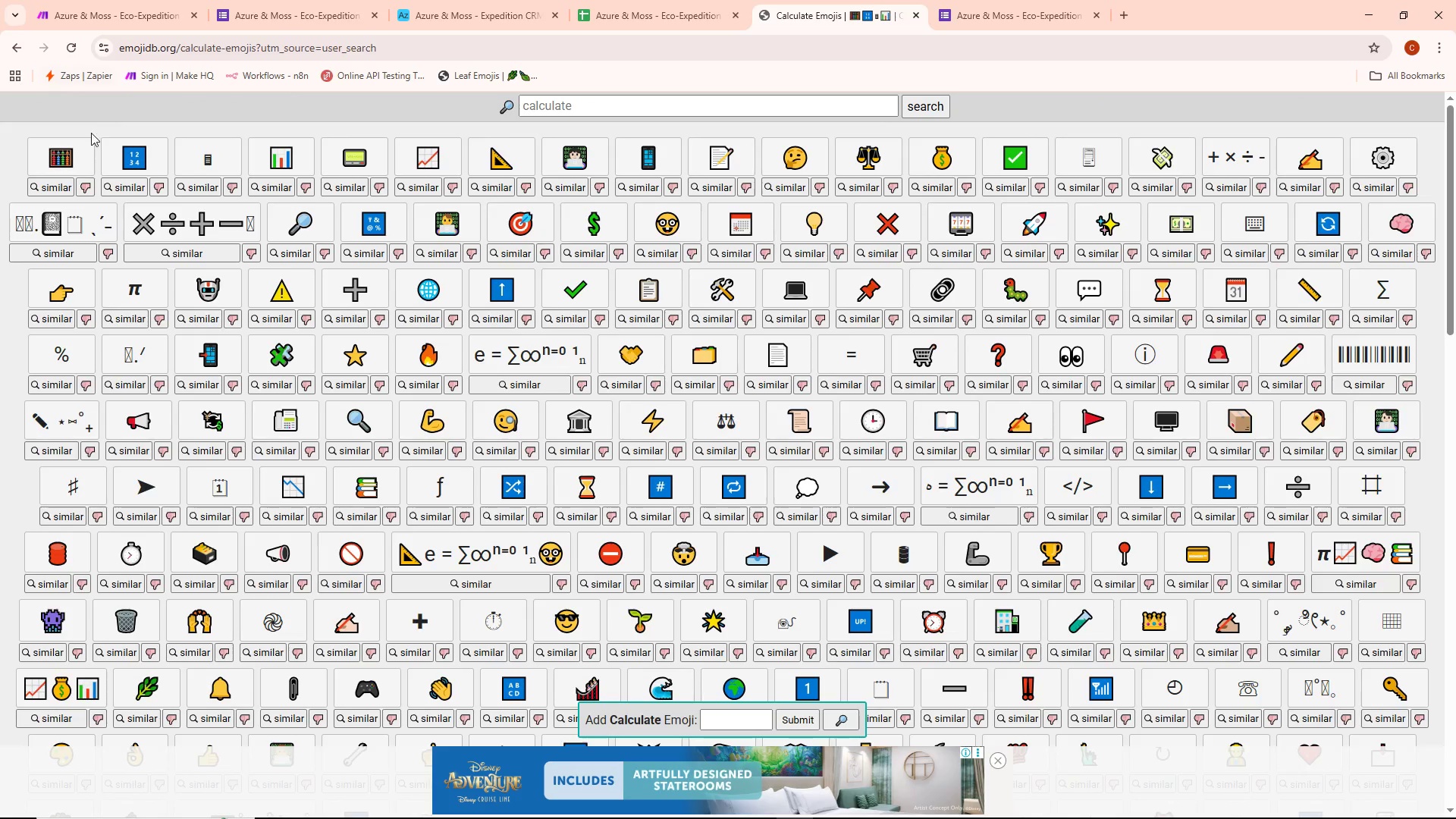 
left_click([62, 160])
 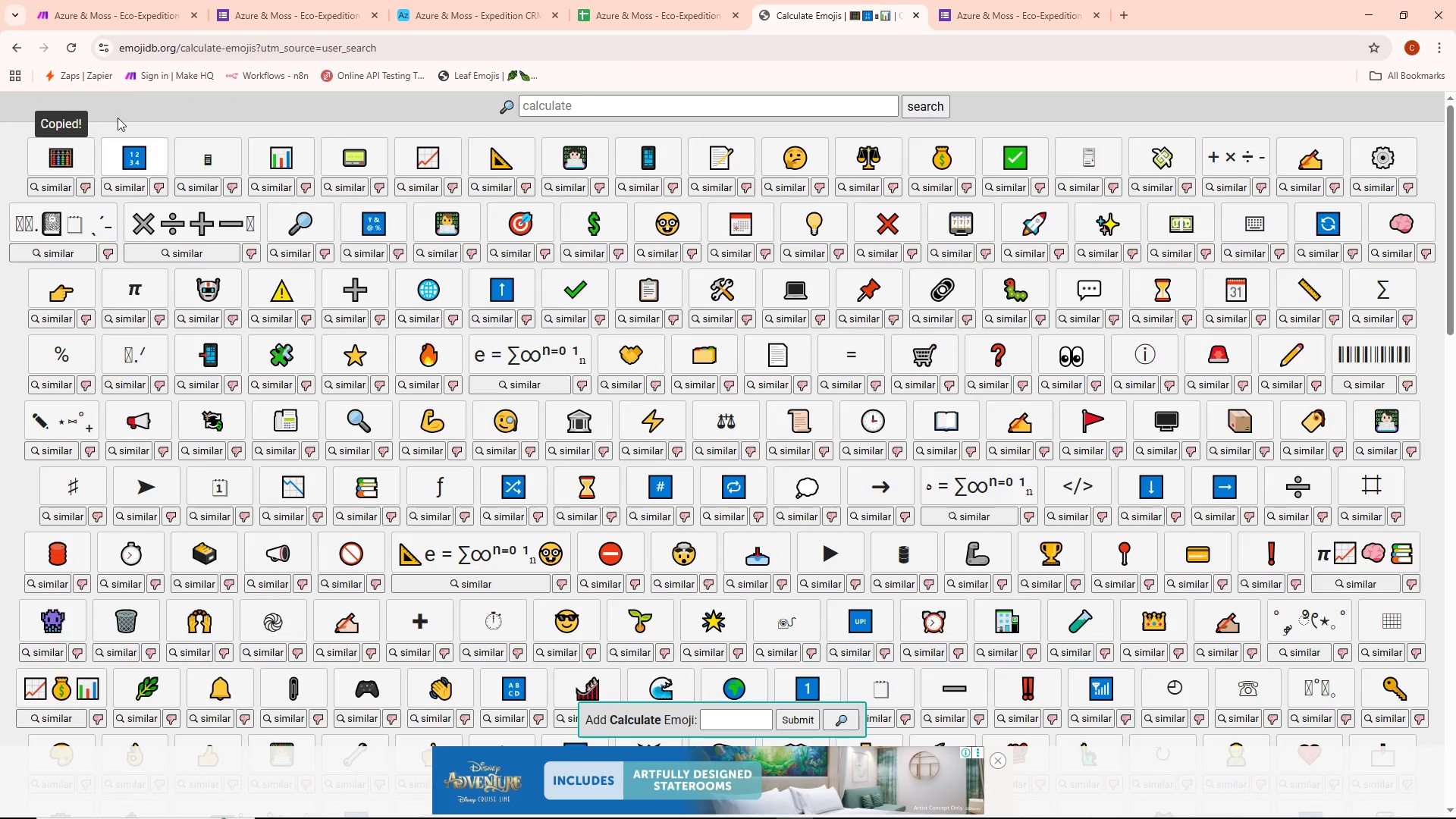 
left_click([144, 0])
 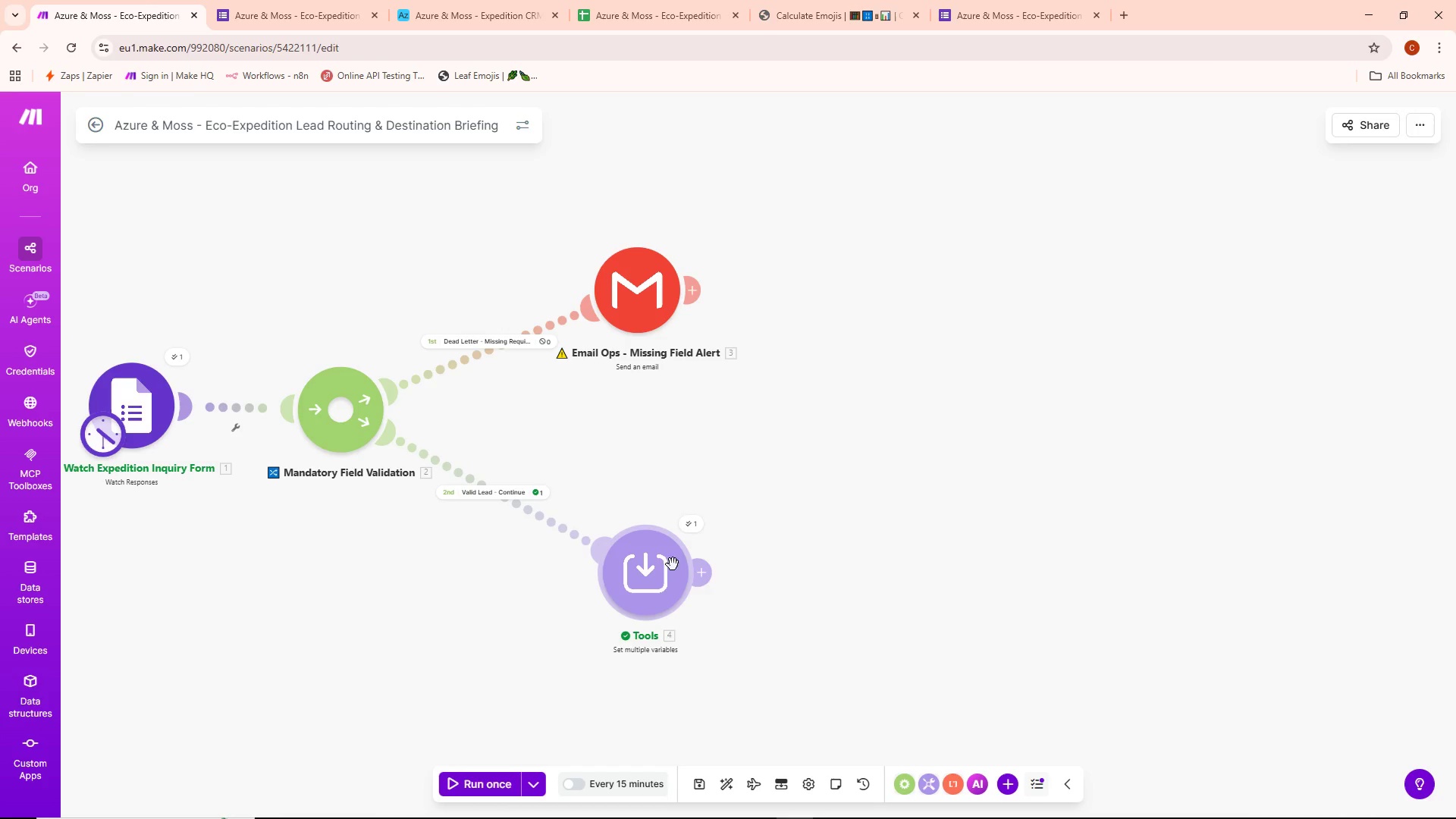 
right_click([632, 570])
 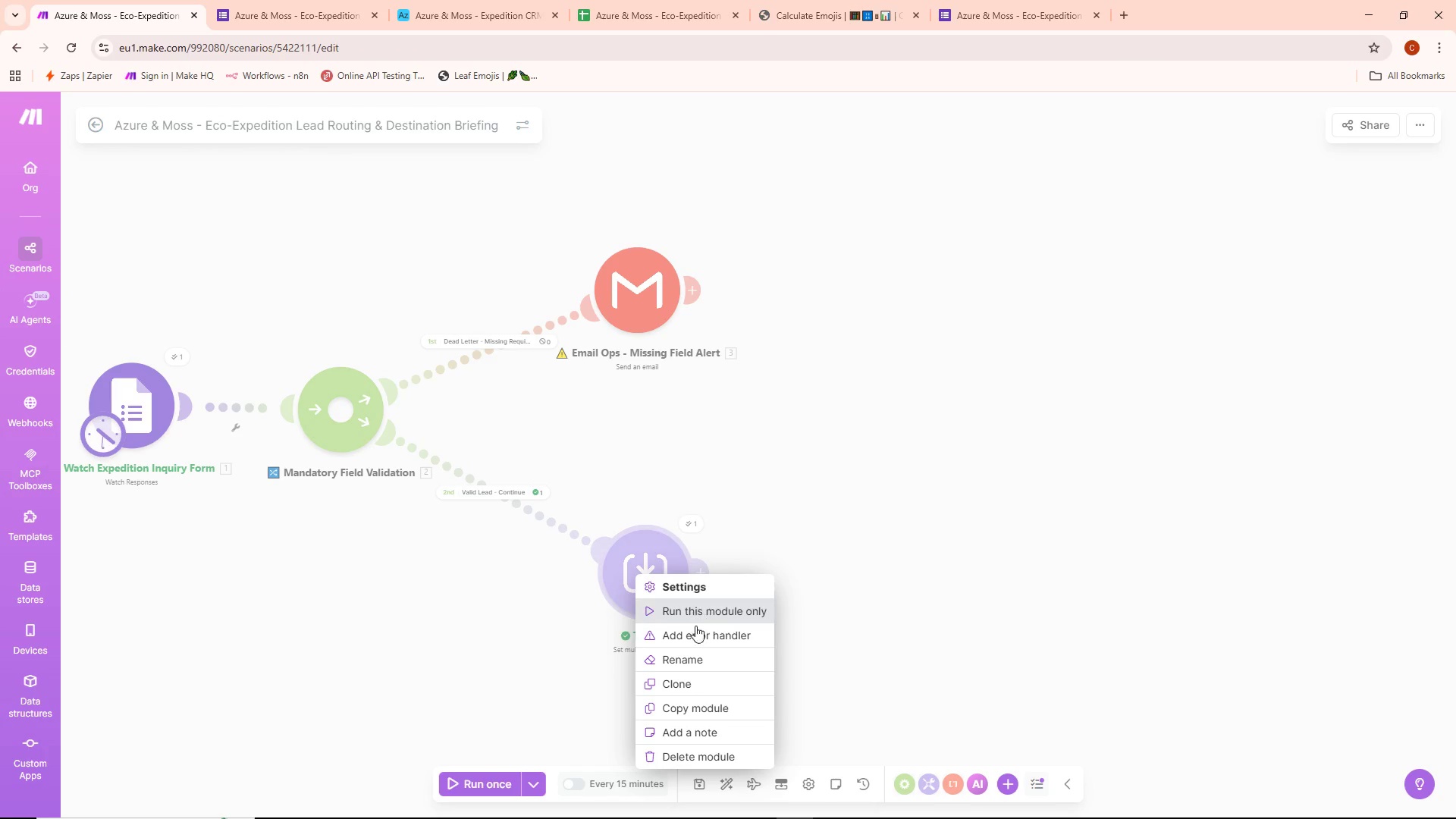 
left_click([689, 655])
 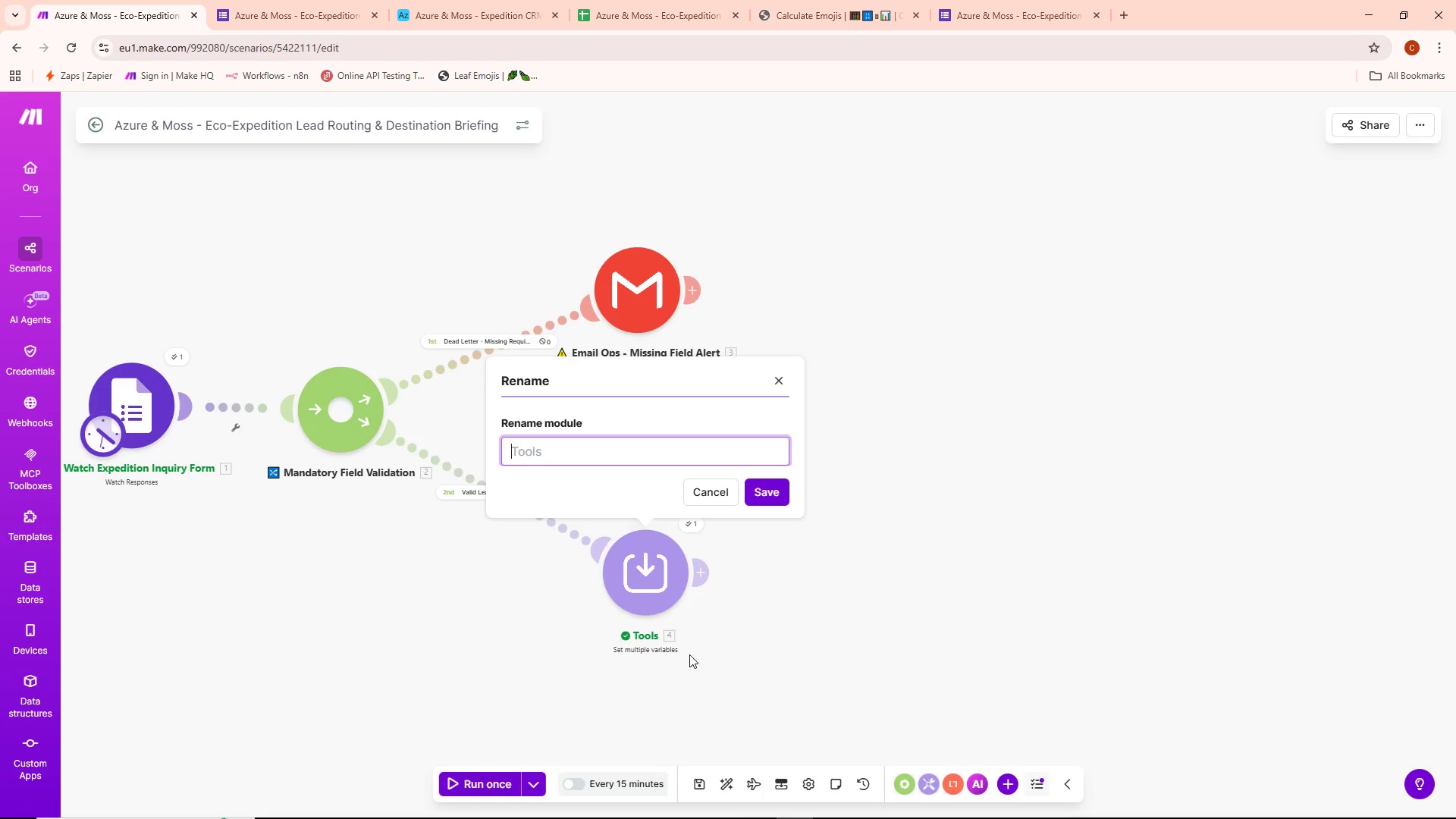 
key(Control+ControlLeft)
 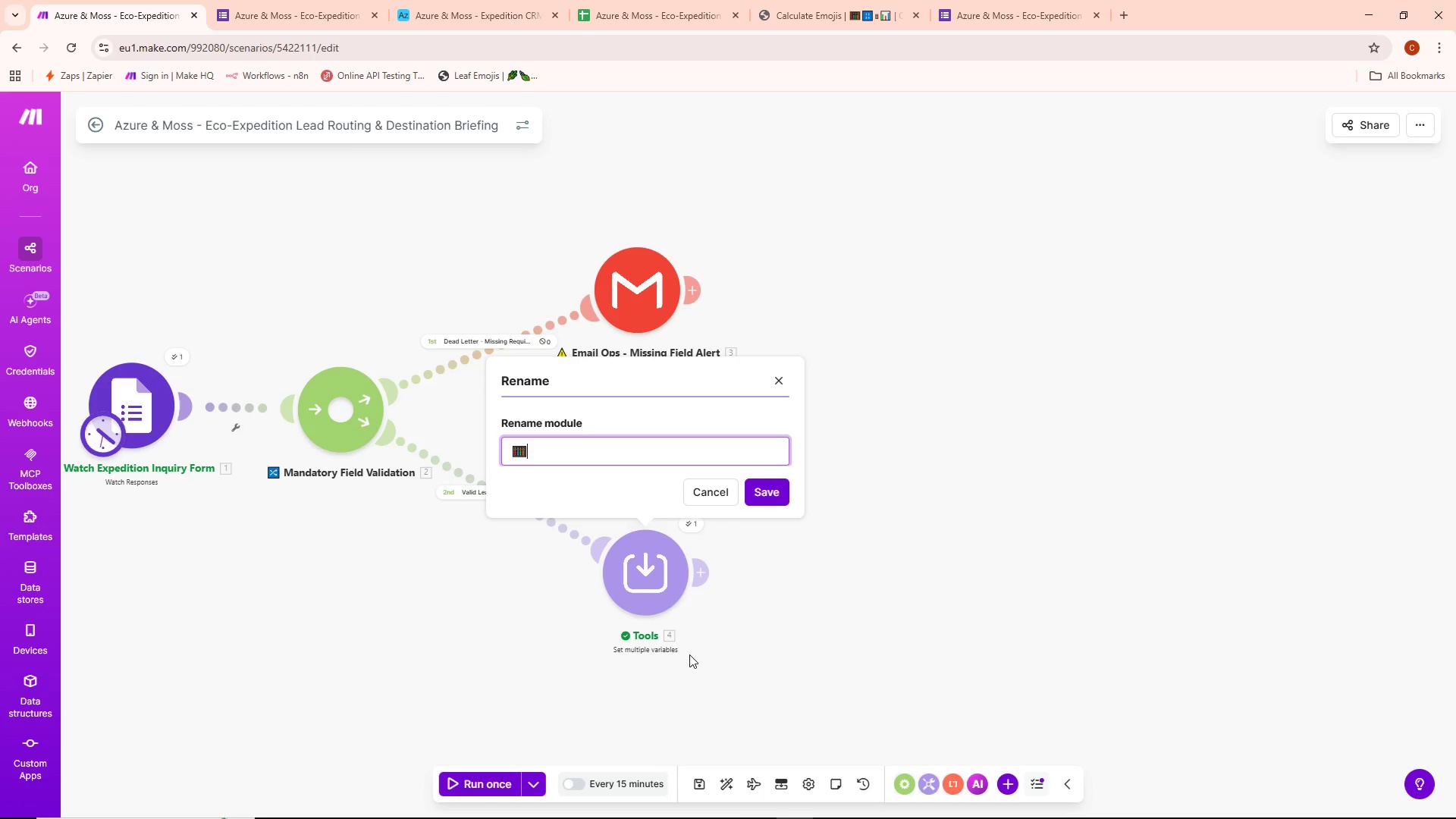 
key(Control+V)
 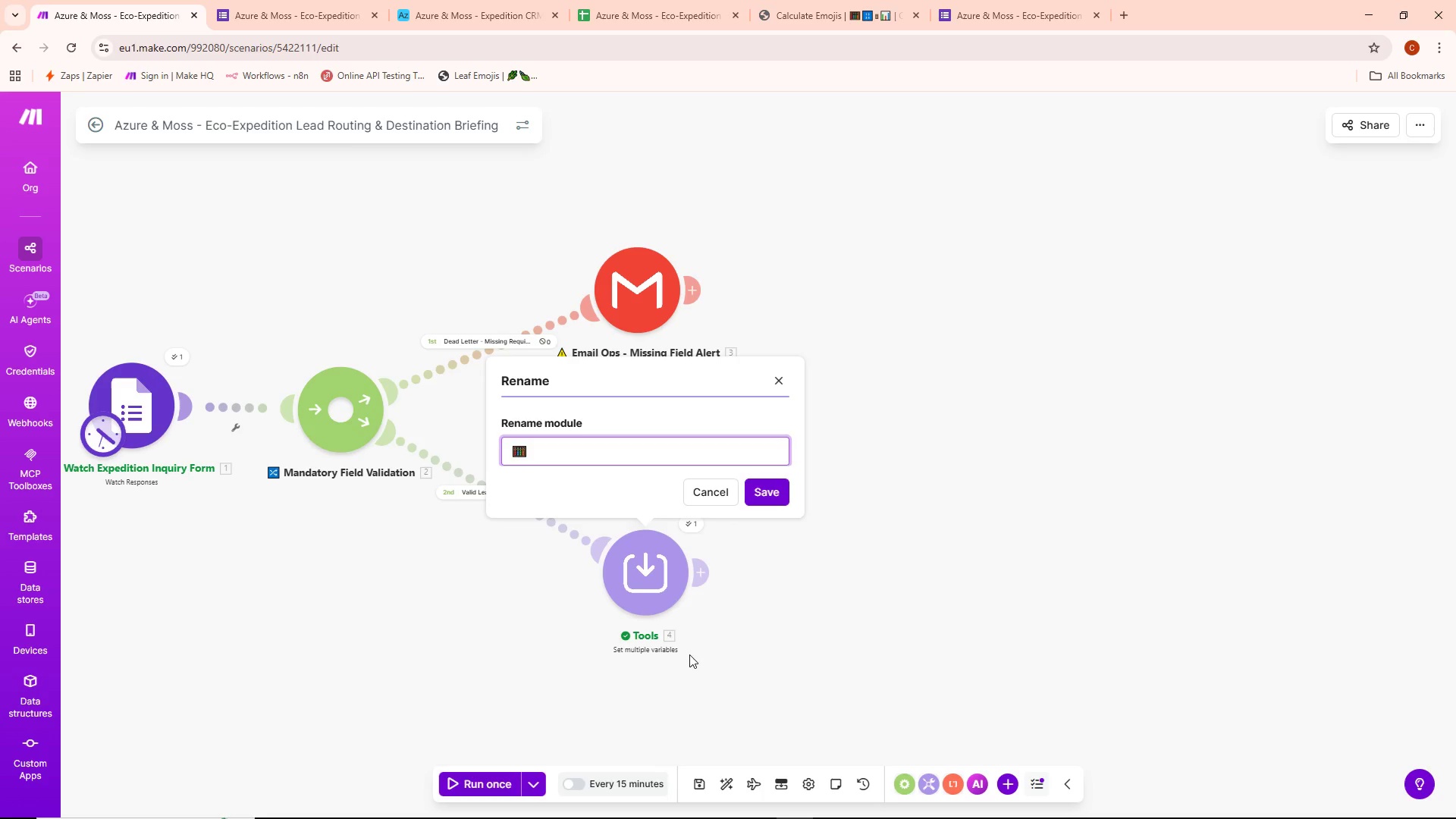 
type( Calxc)
key(Backspace)
key(Backspace)
type(culate Carbon Offset & Lead Tier)
 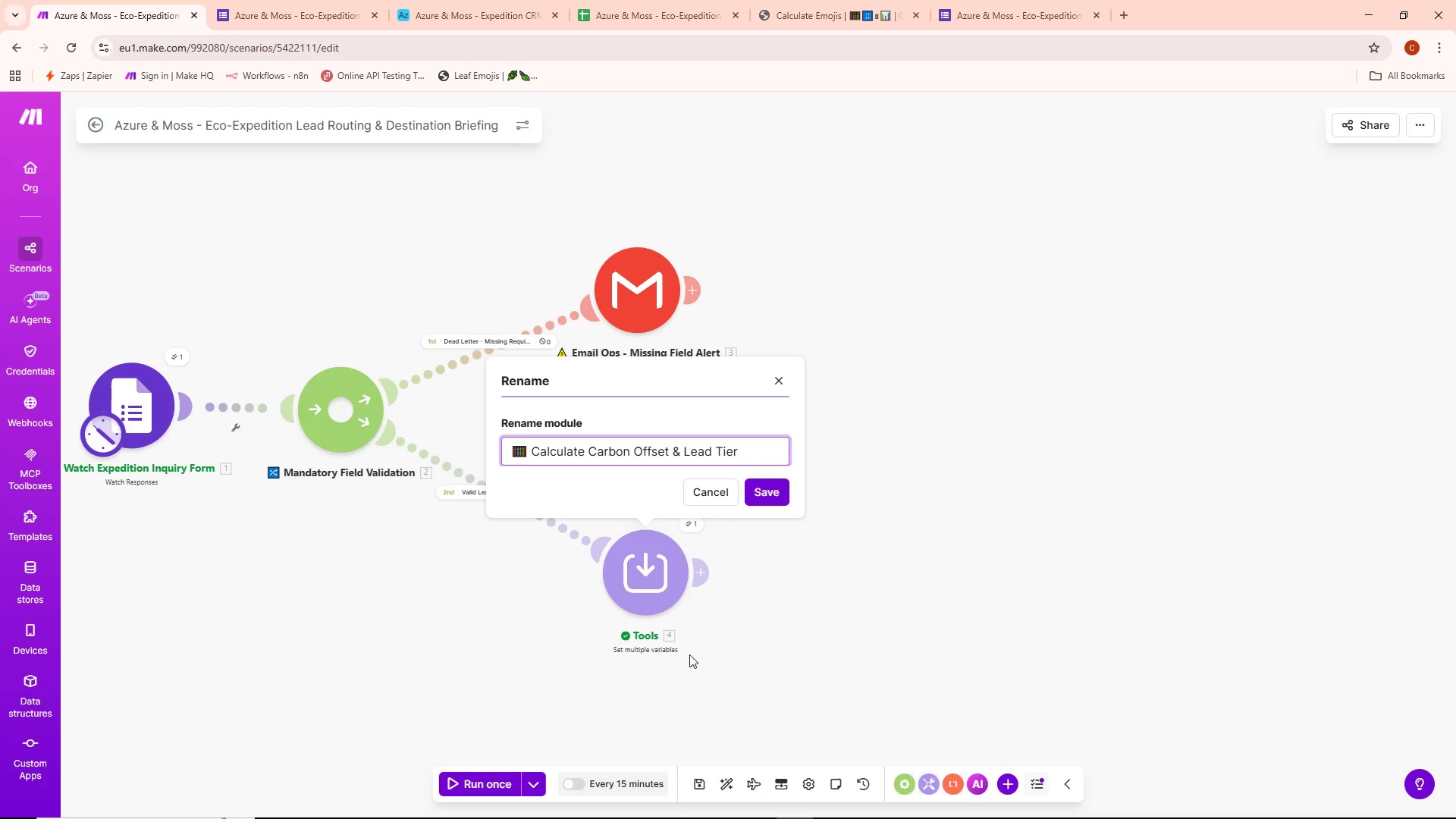 
wait(5.05)
 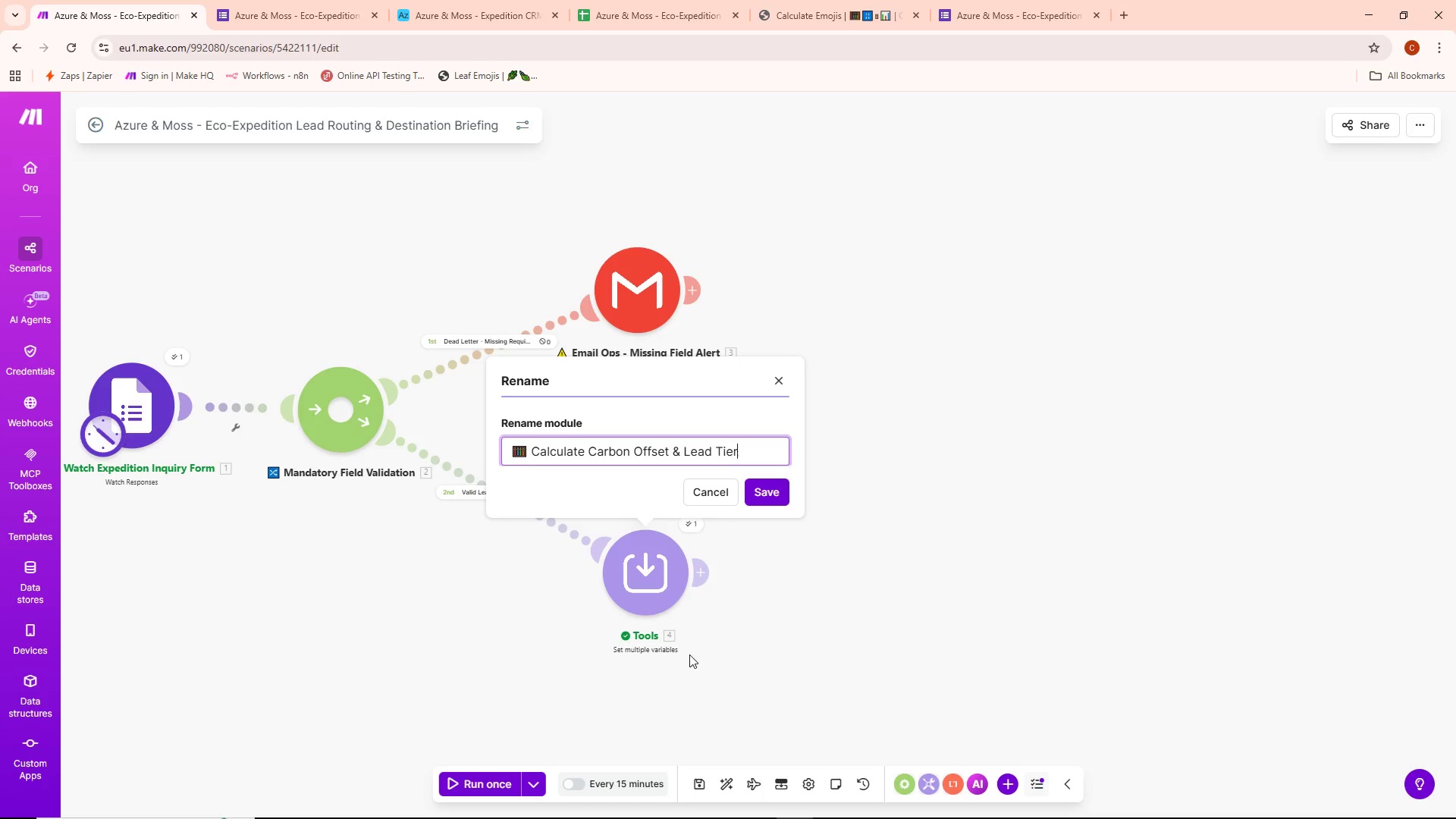 
left_click([767, 493])
 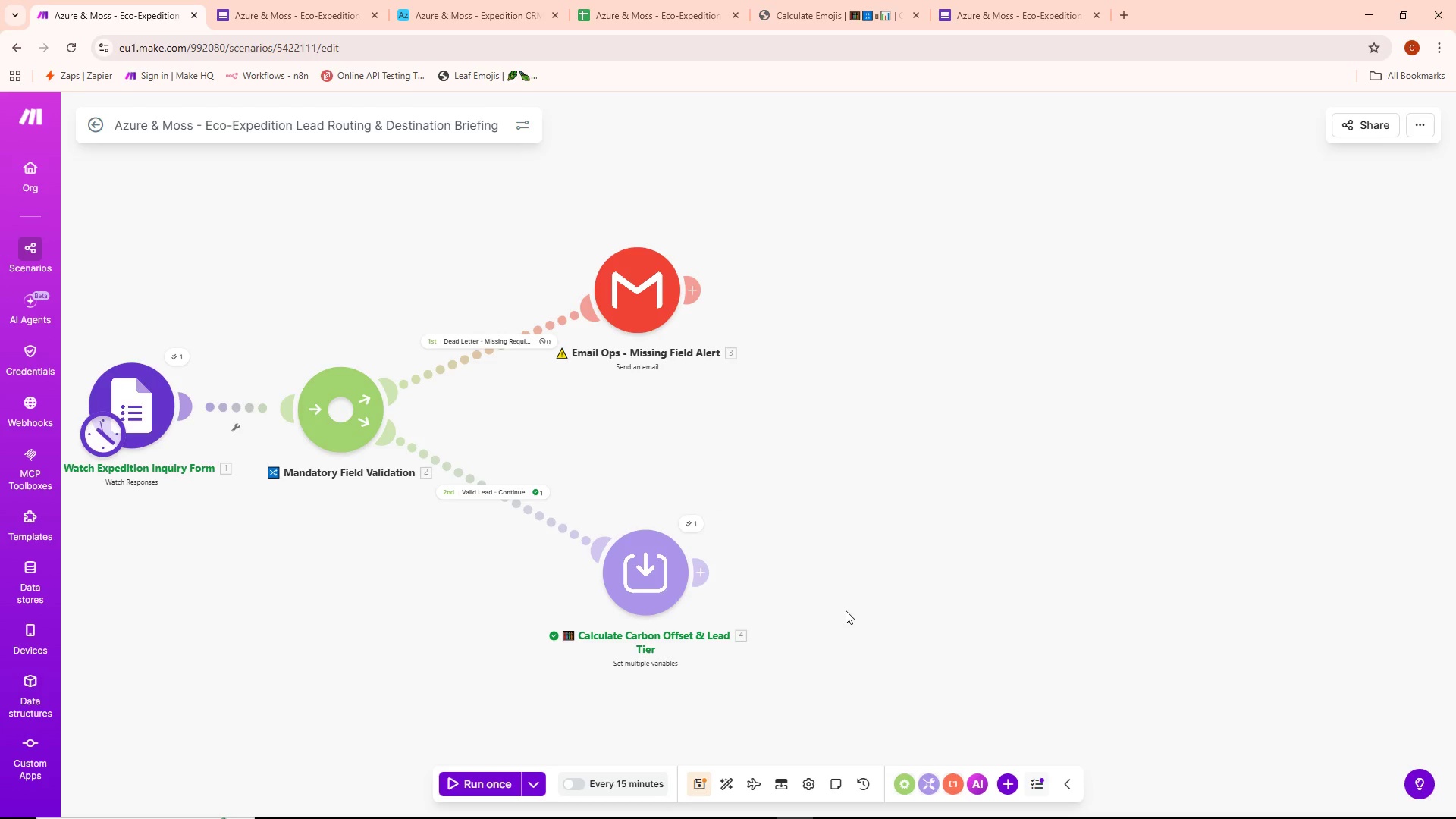 
left_click_drag(start_coordinate=[846, 607], to_coordinate=[920, 516])
 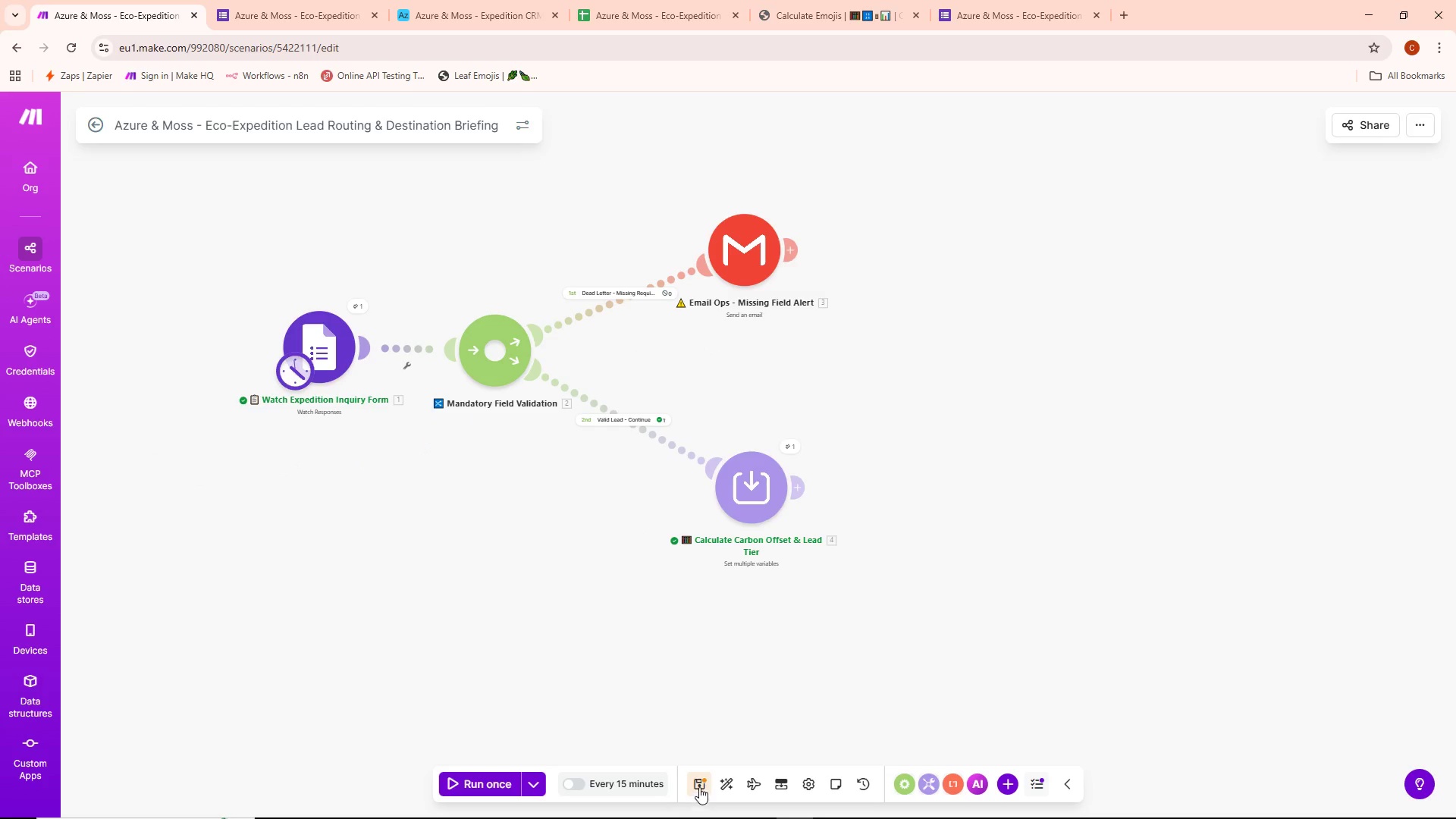 
scroll: coordinate [843, 610], scroll_direction: down, amount: 1.0
 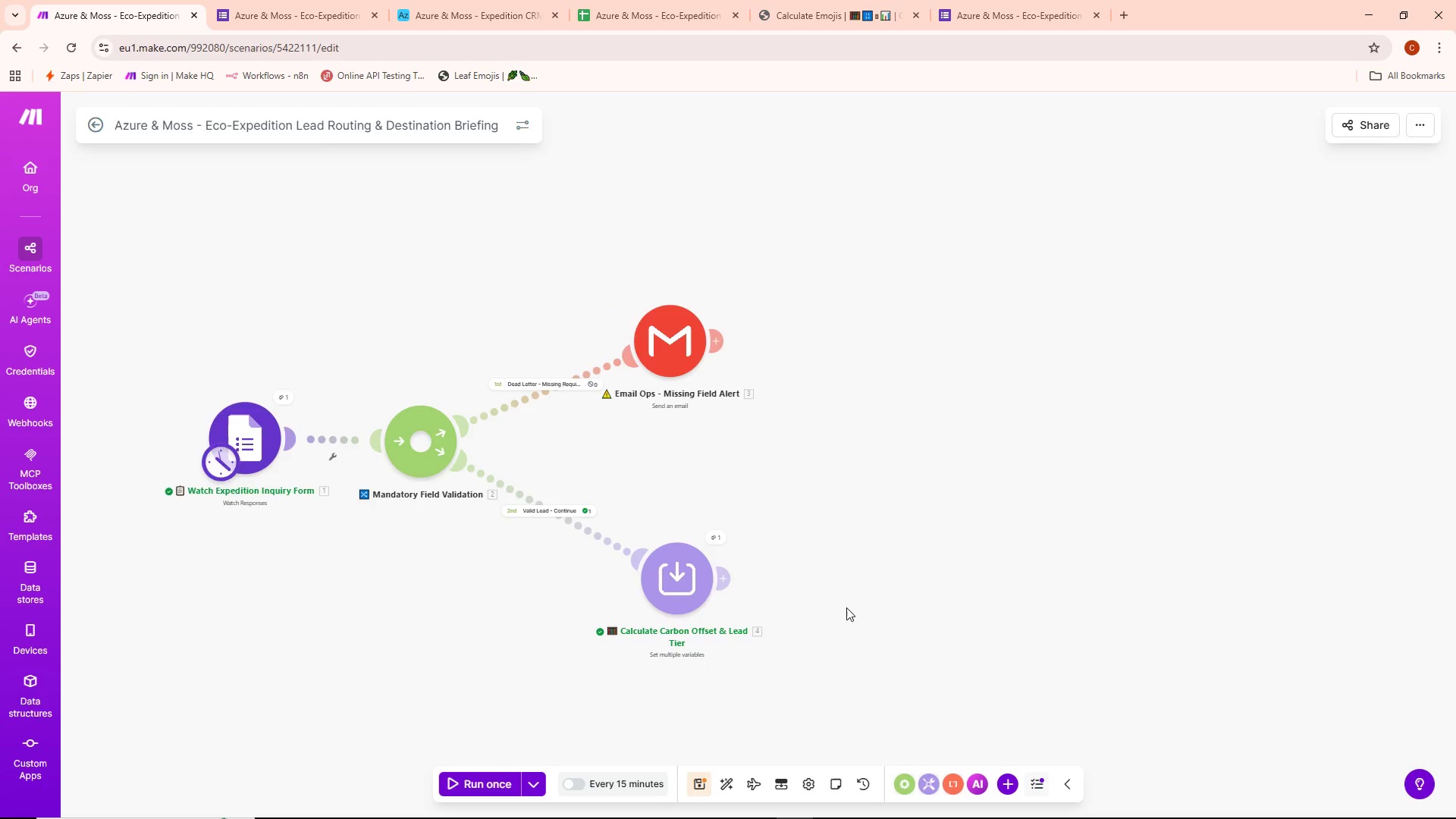 
left_click([714, 777])
 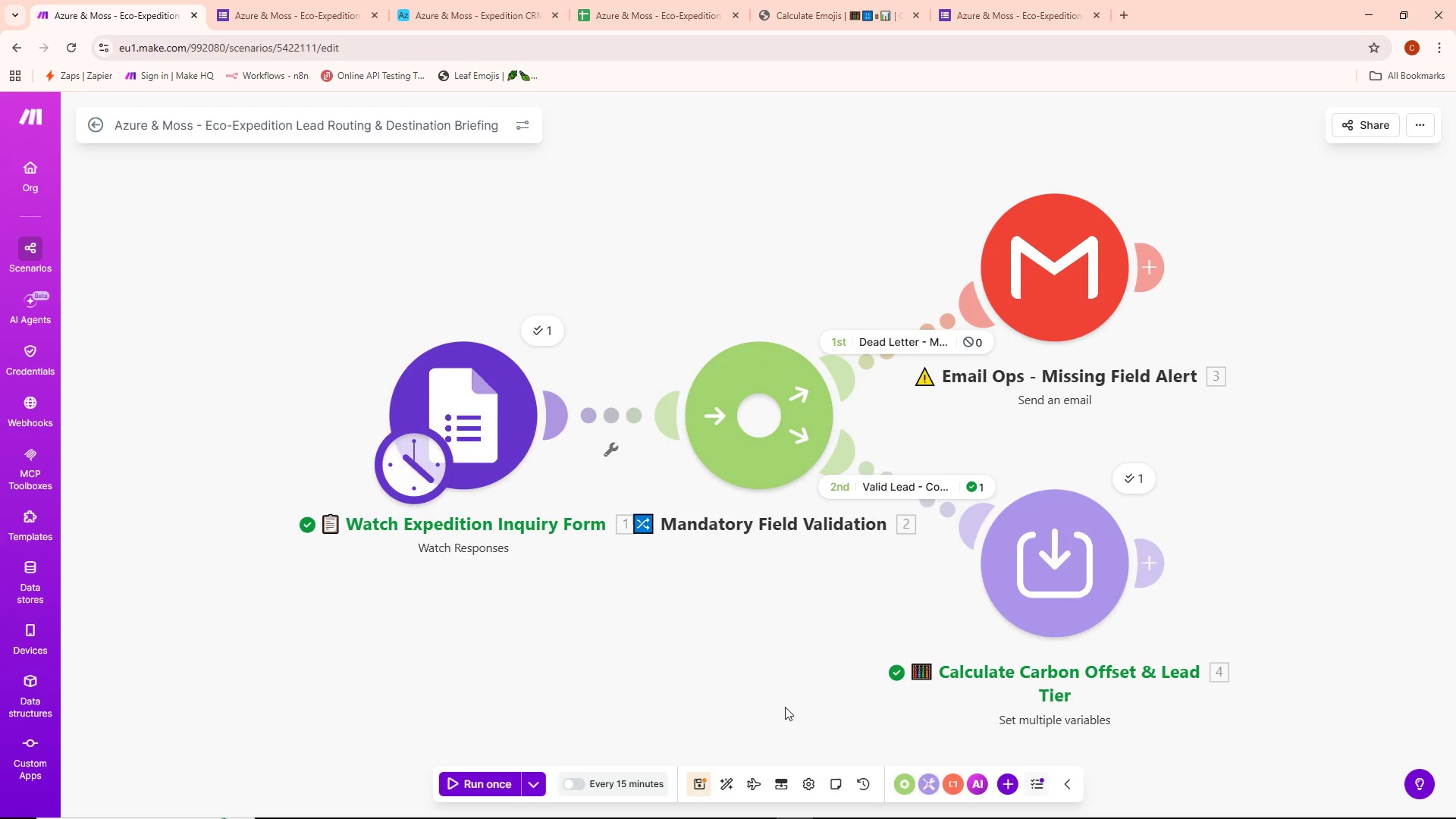 
left_click_drag(start_coordinate=[766, 690], to_coordinate=[519, 643])
 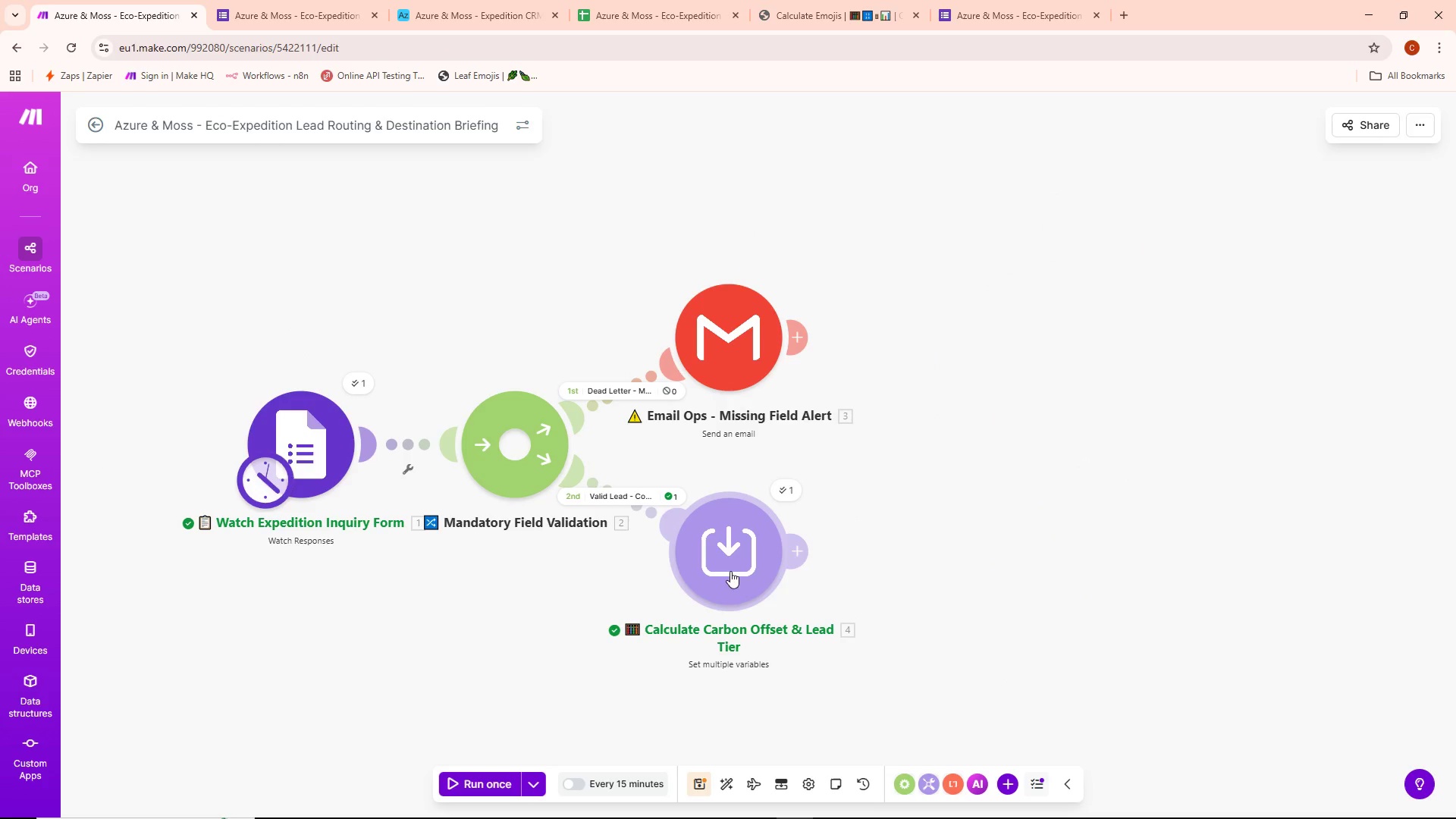 
scroll: coordinate [767, 690], scroll_direction: down, amount: 3.0
 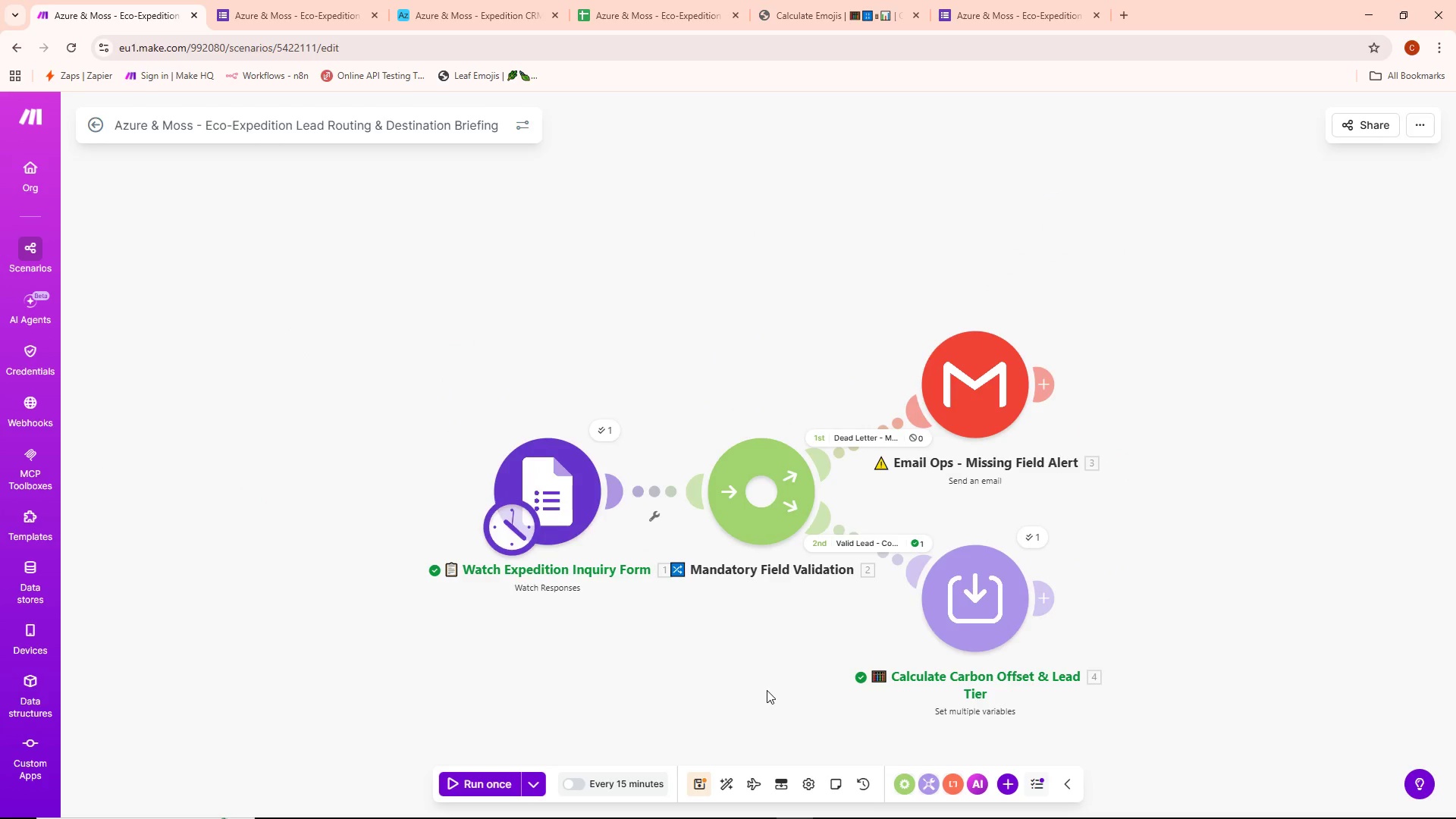 
left_click_drag(start_coordinate=[705, 583], to_coordinate=[847, 701])
 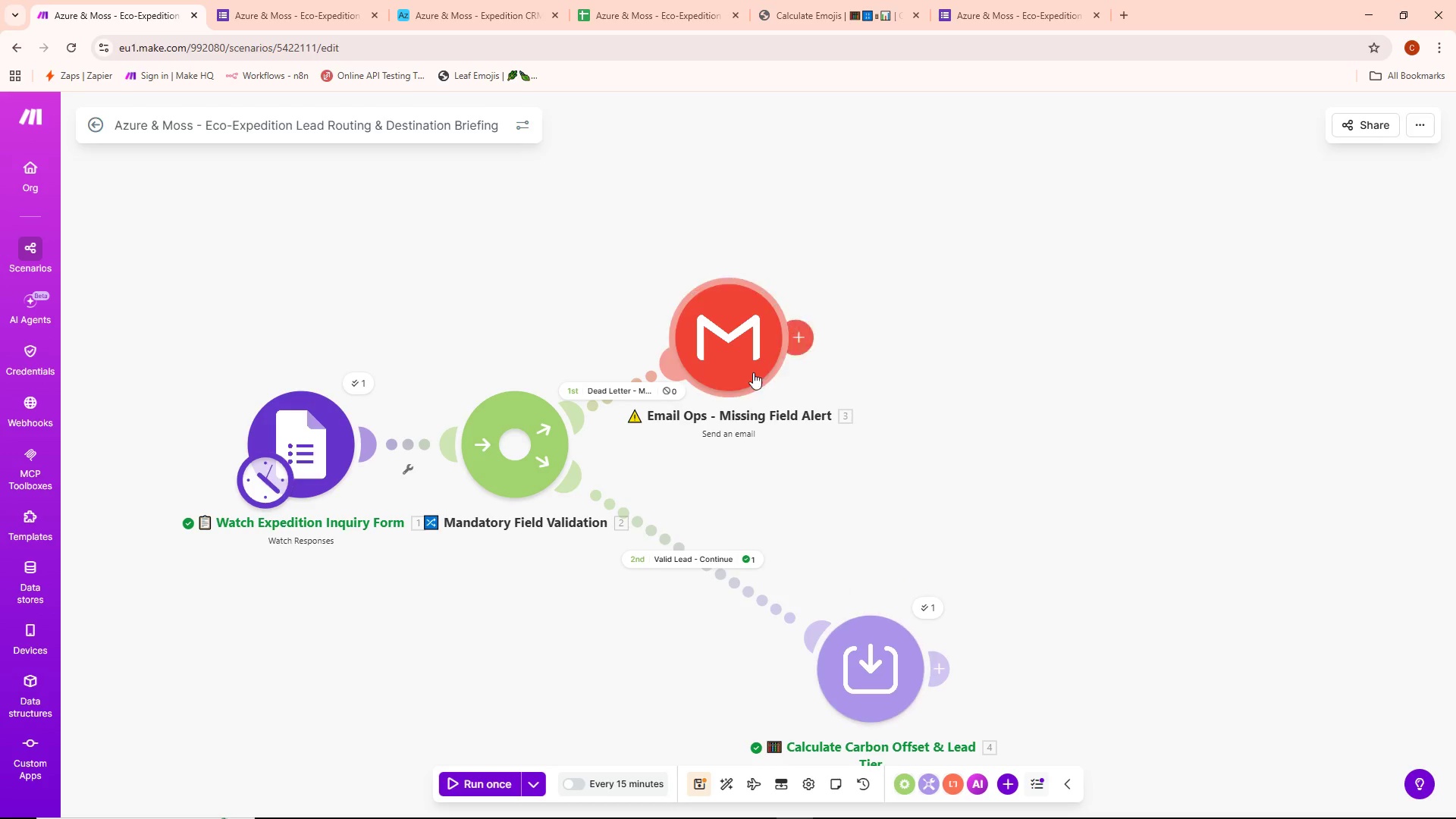 
left_click_drag(start_coordinate=[751, 368], to_coordinate=[885, 281])
 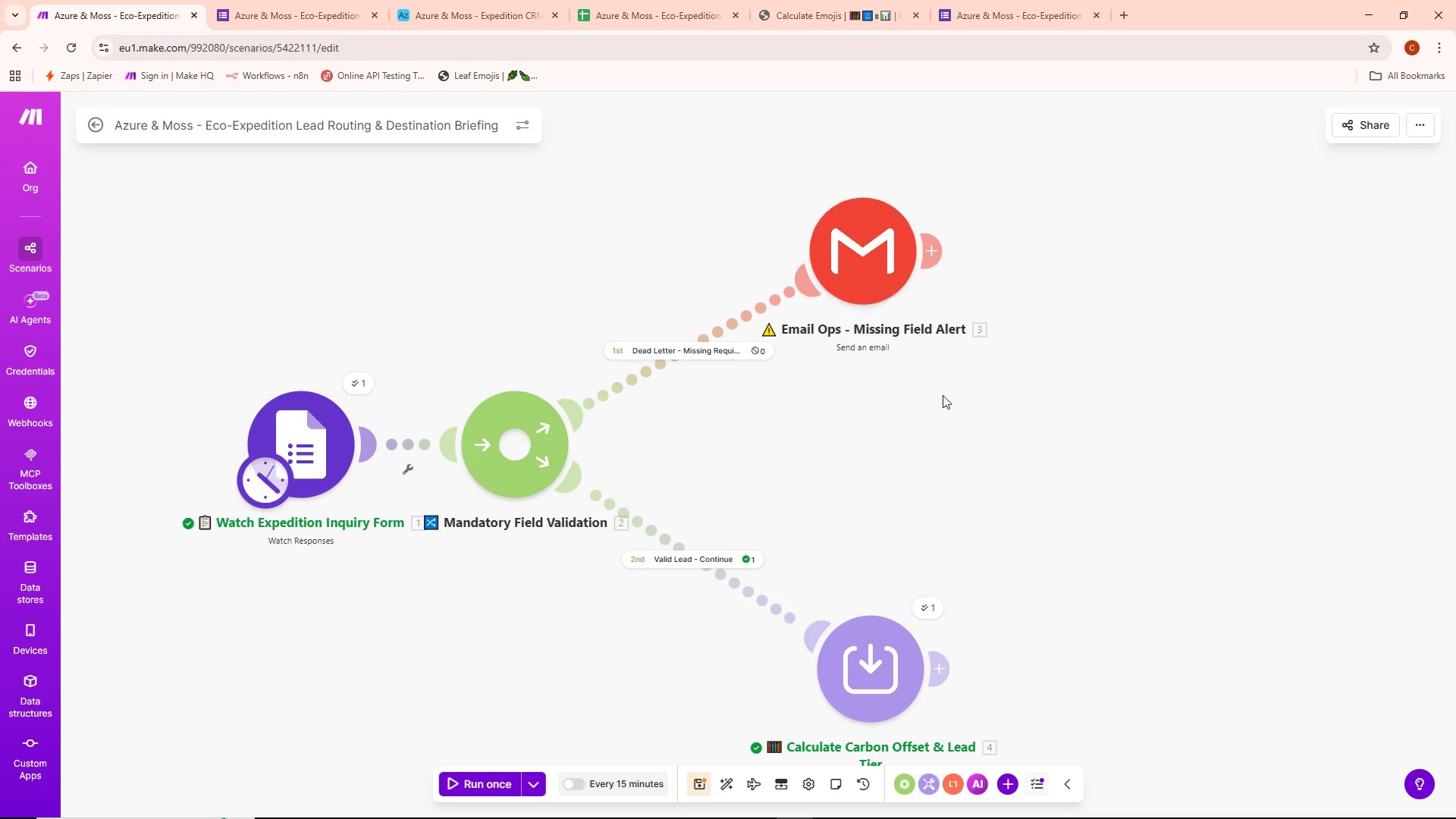 
left_click_drag(start_coordinate=[1022, 481], to_coordinate=[925, 475])
 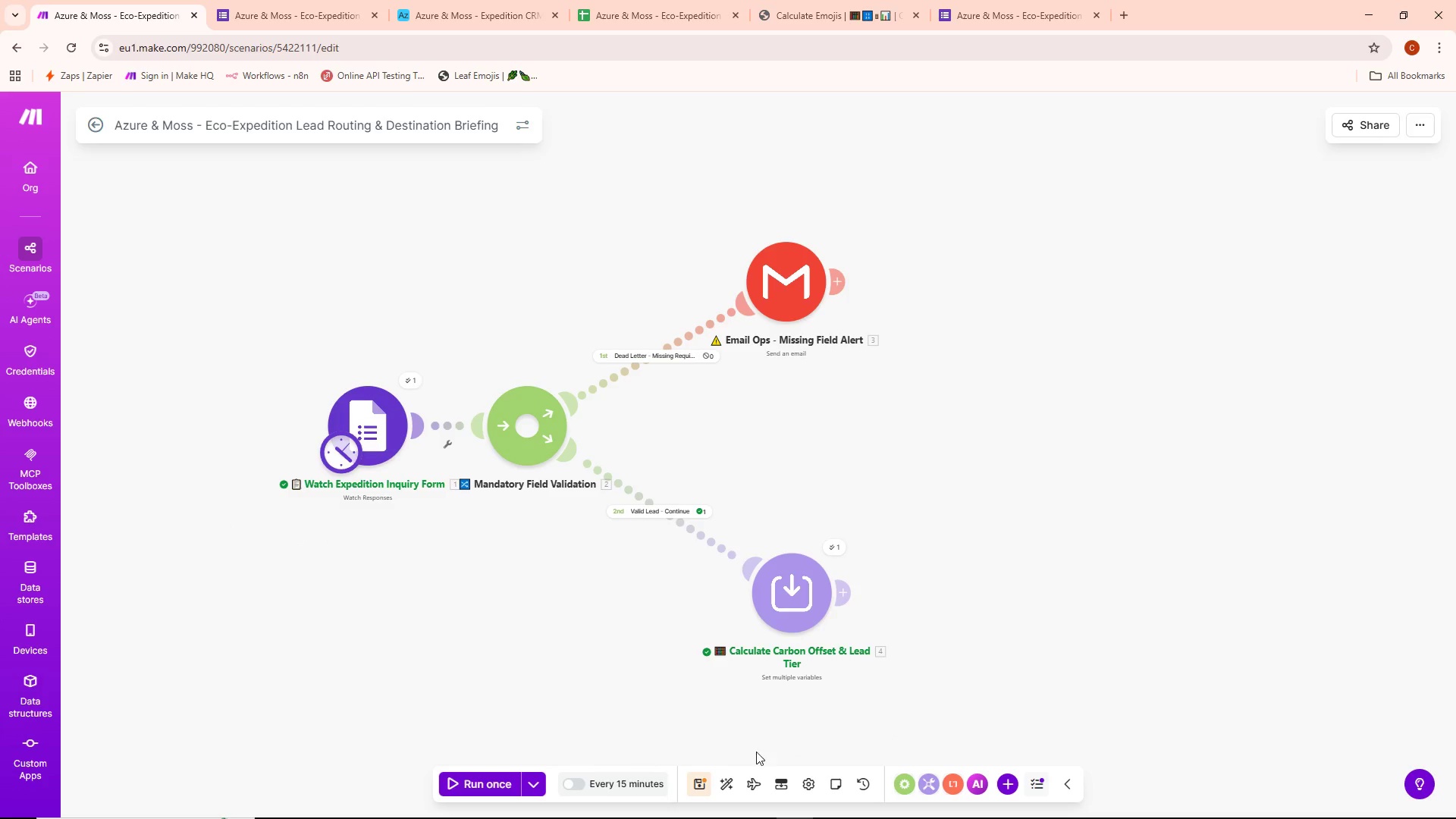 
scroll: coordinate [943, 395], scroll_direction: down, amount: 2.0
 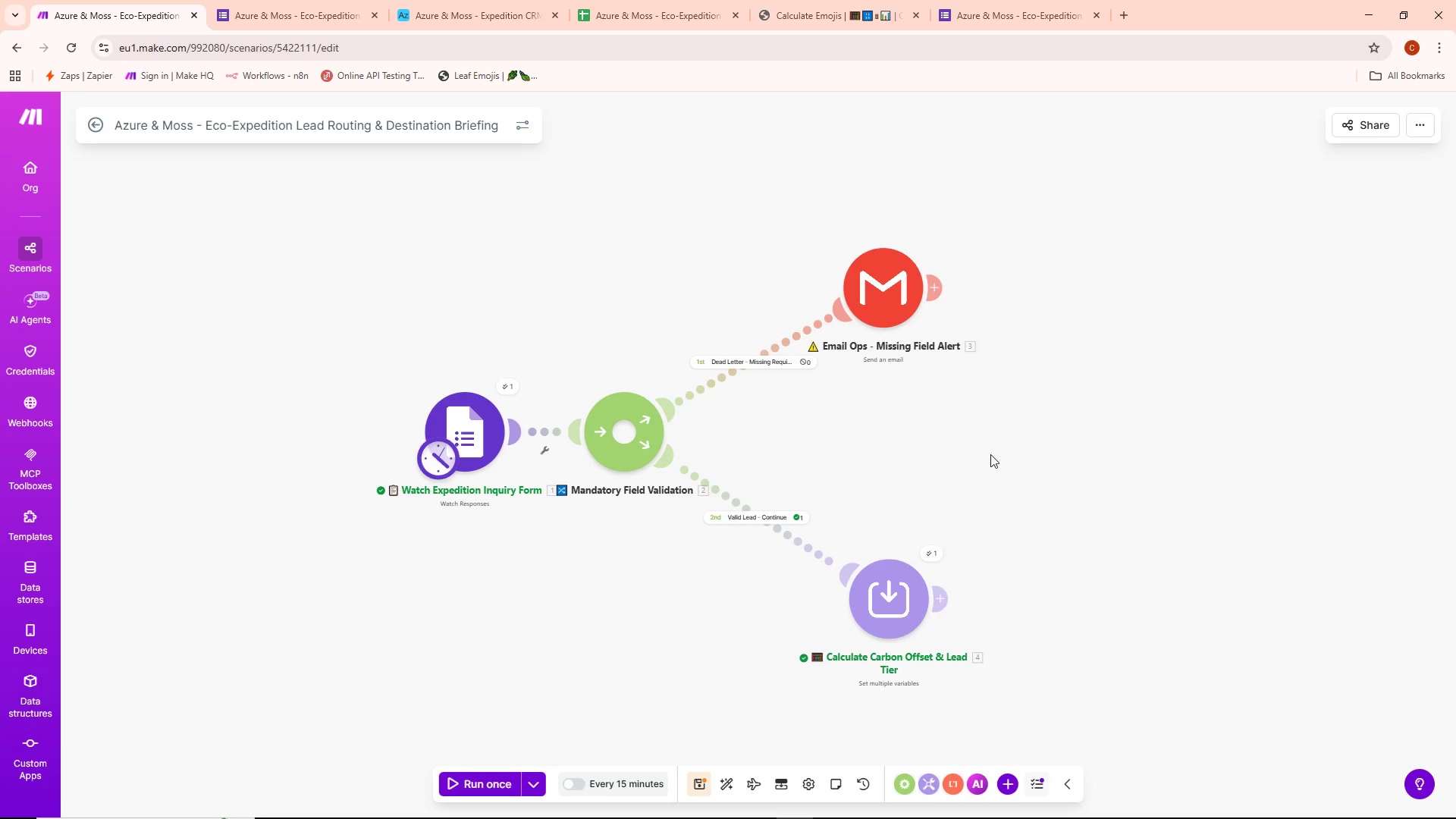 
left_click([704, 780])
 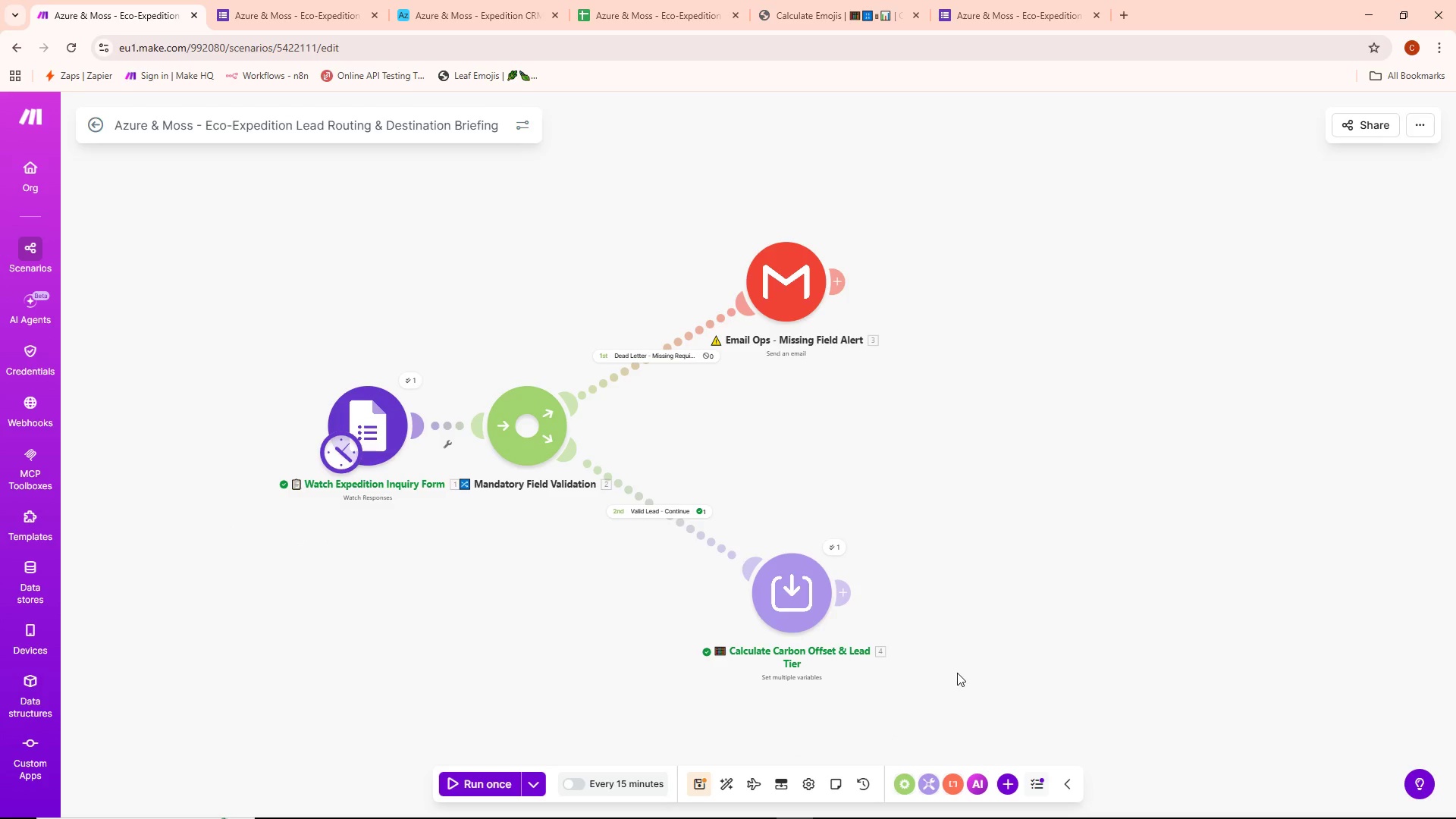 
left_click_drag(start_coordinate=[959, 661], to_coordinate=[884, 617])
 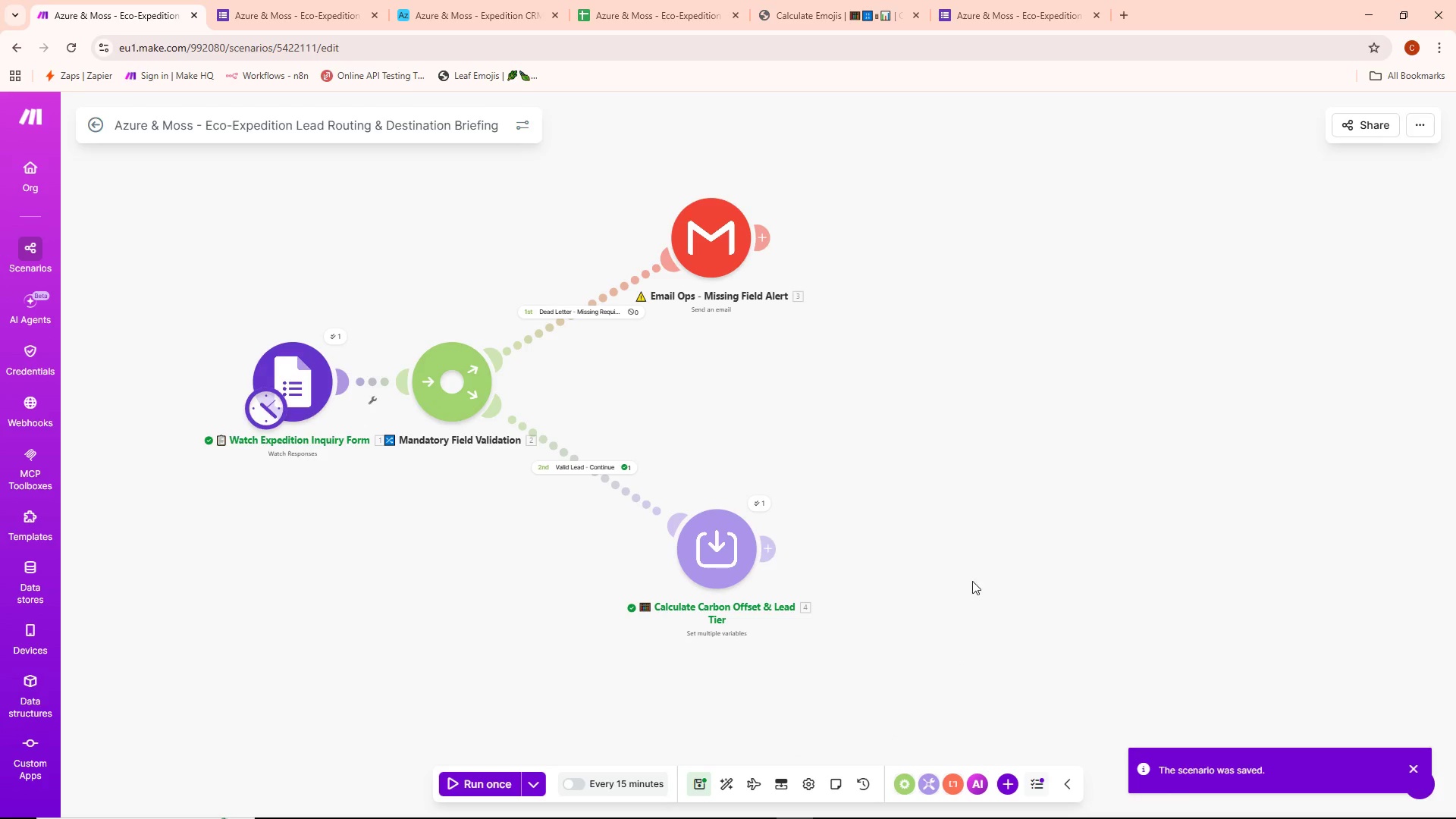 
left_click_drag(start_coordinate=[971, 582], to_coordinate=[934, 582])
 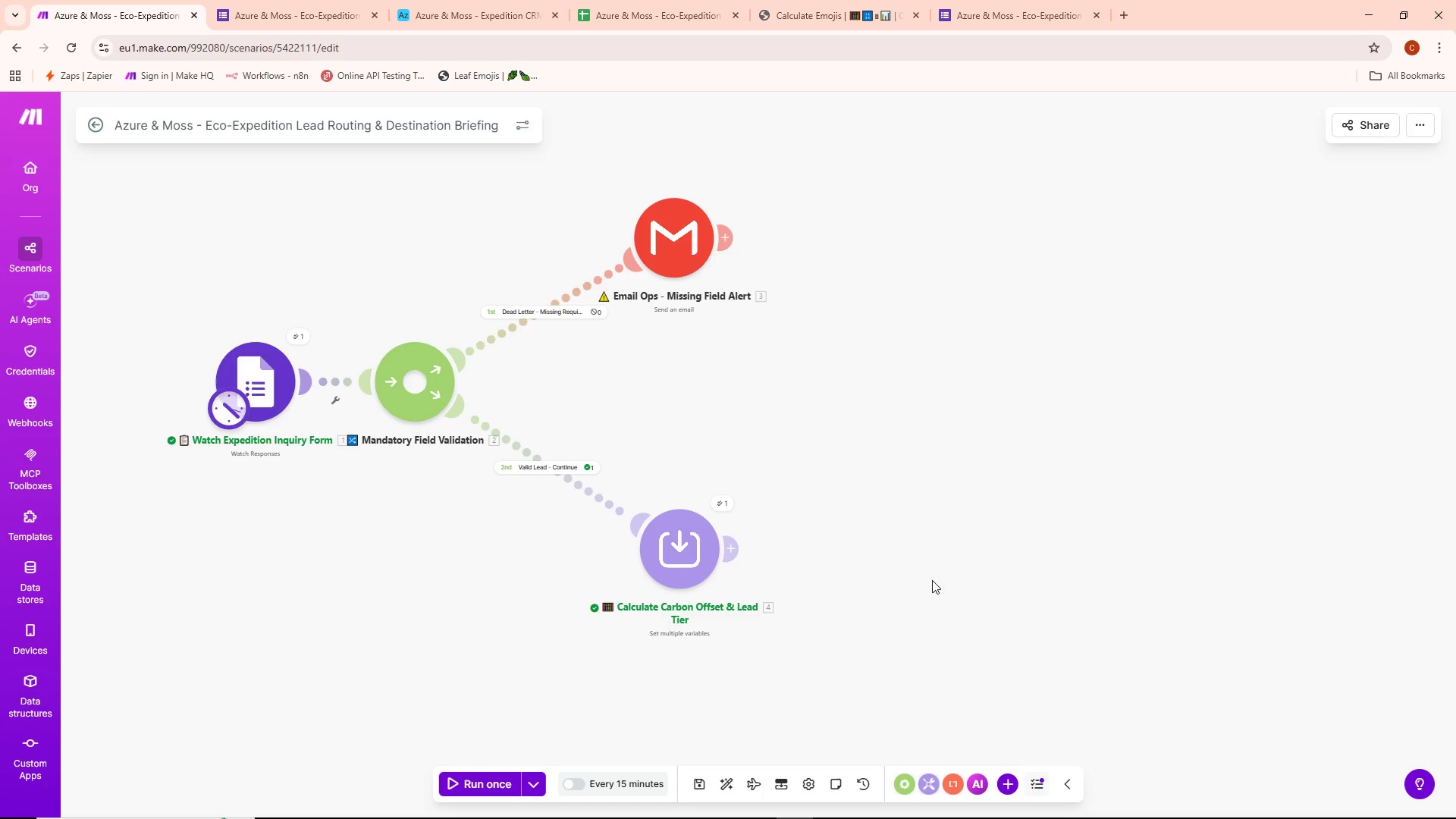 
wait(15.53)
 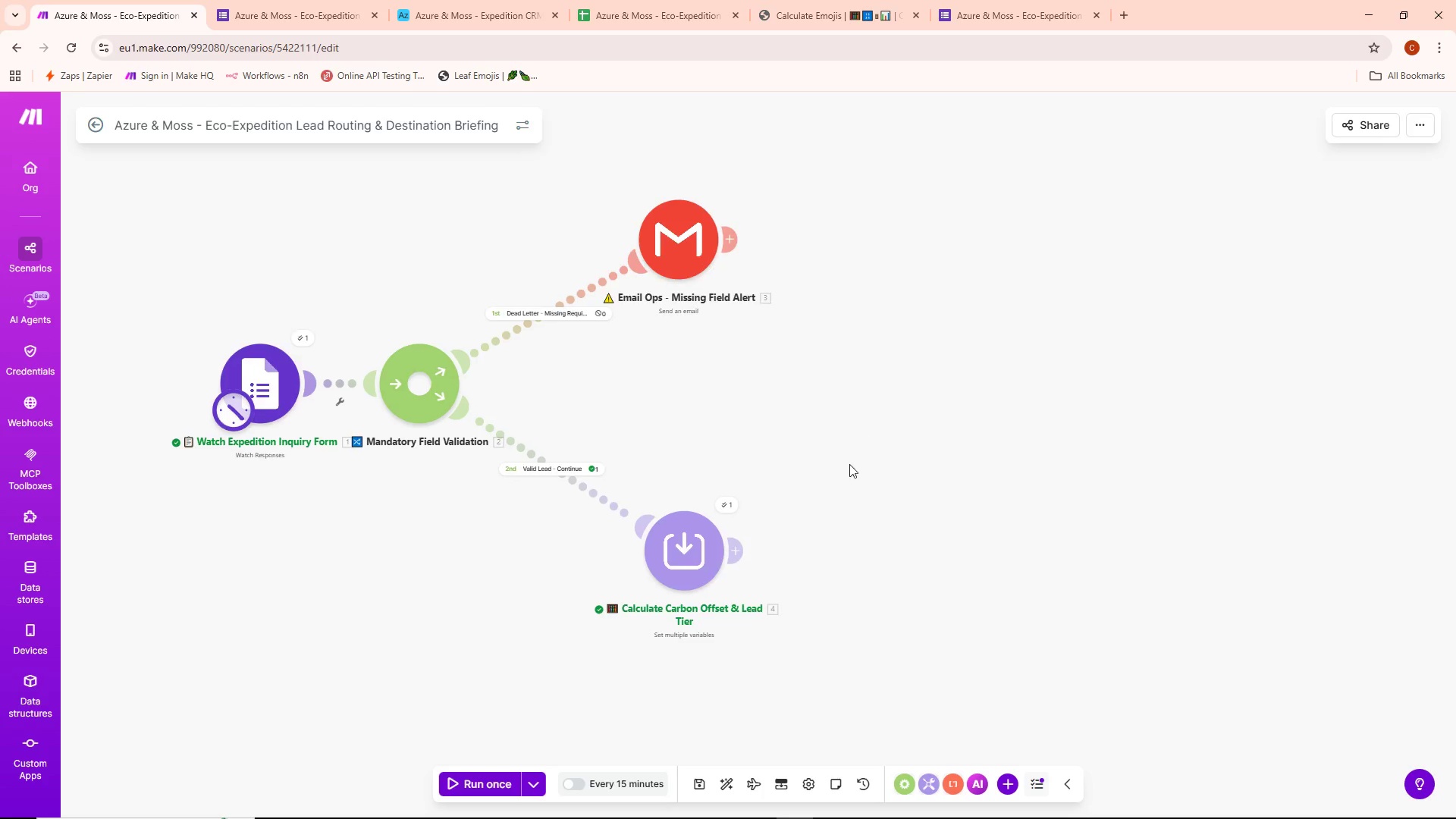 
left_click_drag(start_coordinate=[864, 439], to_coordinate=[784, 507])
 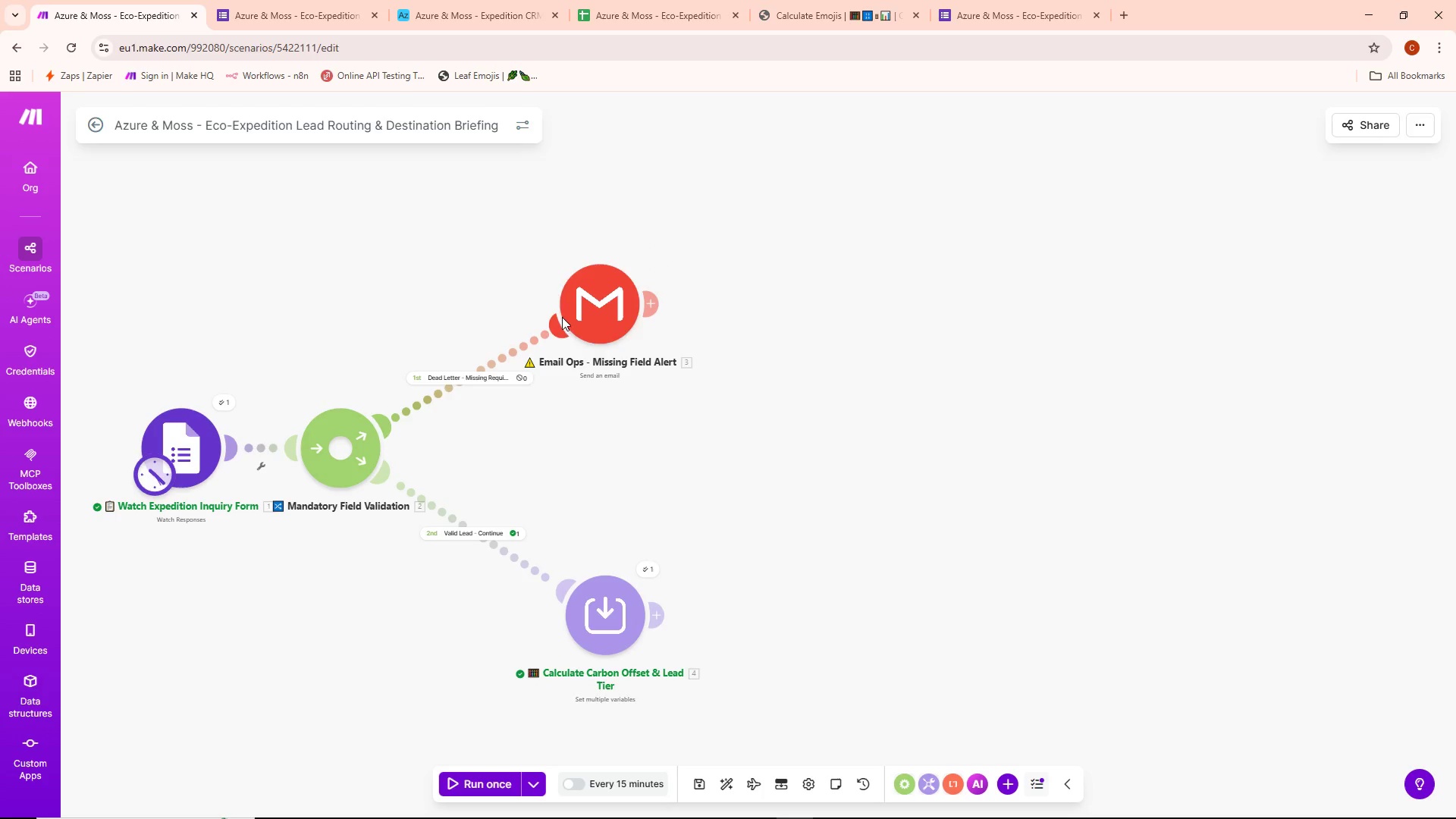 
scroll: coordinate [868, 444], scroll_direction: none, amount: 0.0
 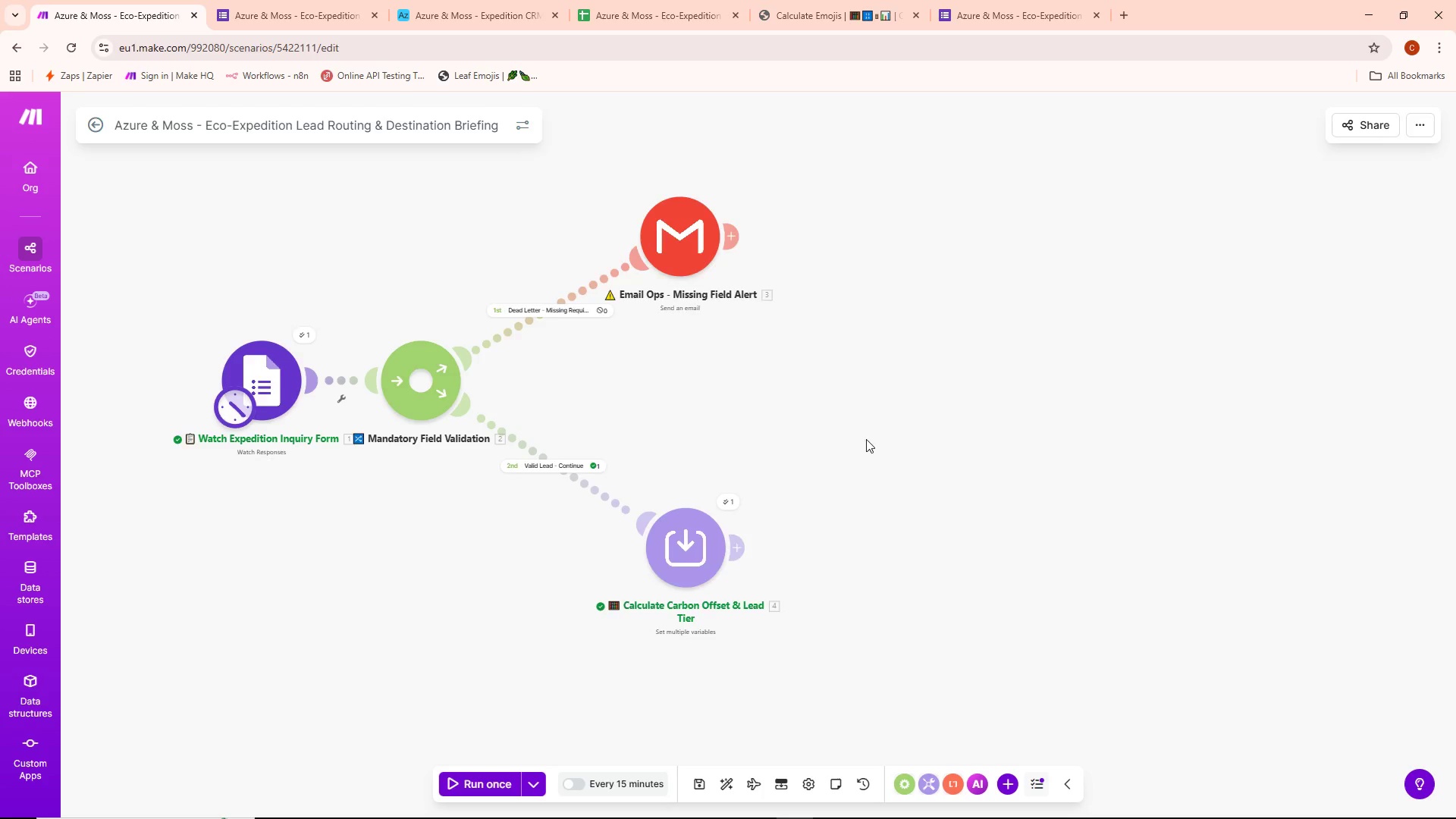 
left_click_drag(start_coordinate=[586, 312], to_coordinate=[654, 325])
 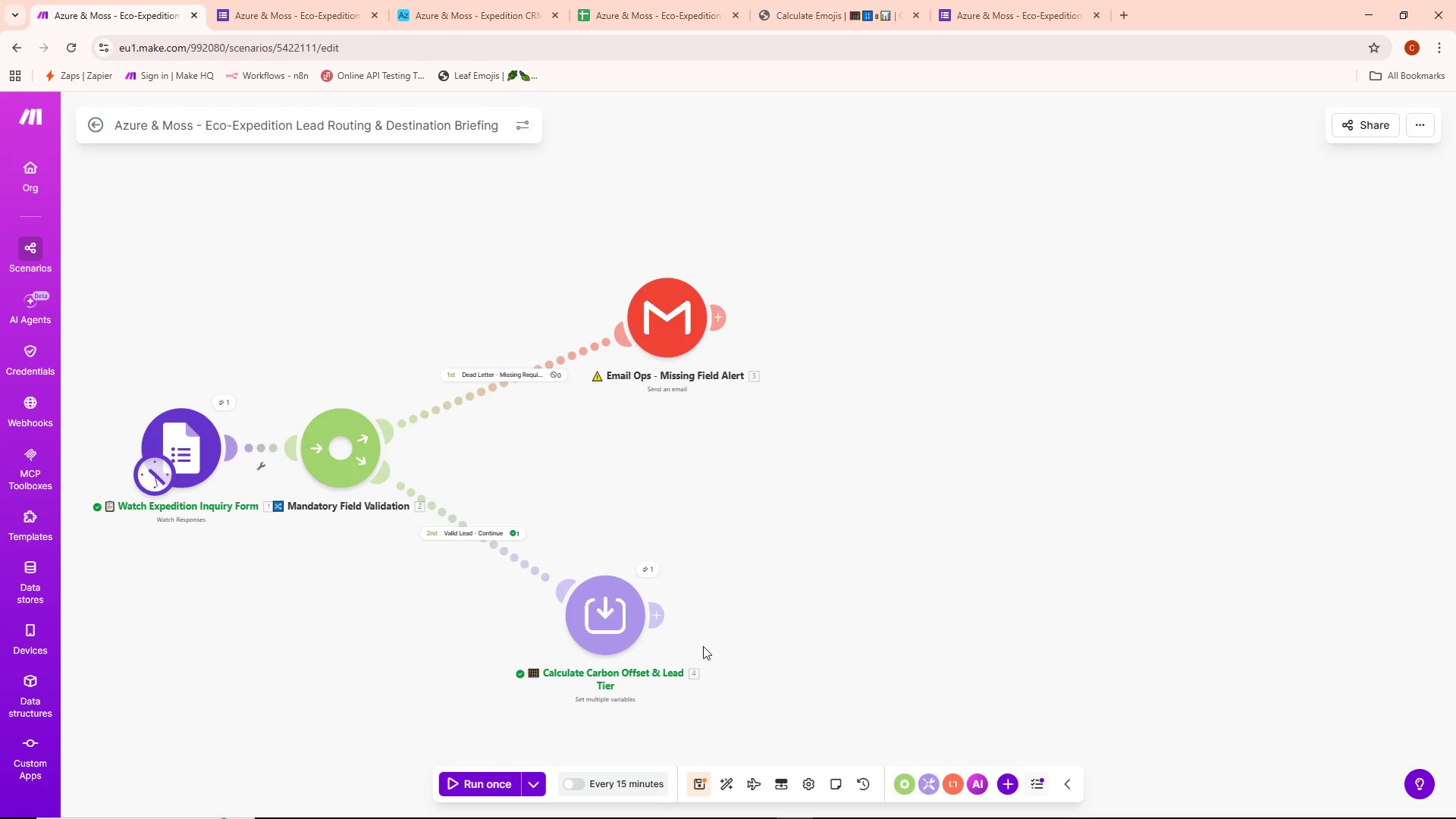 
key(Alt+AltLeft)
 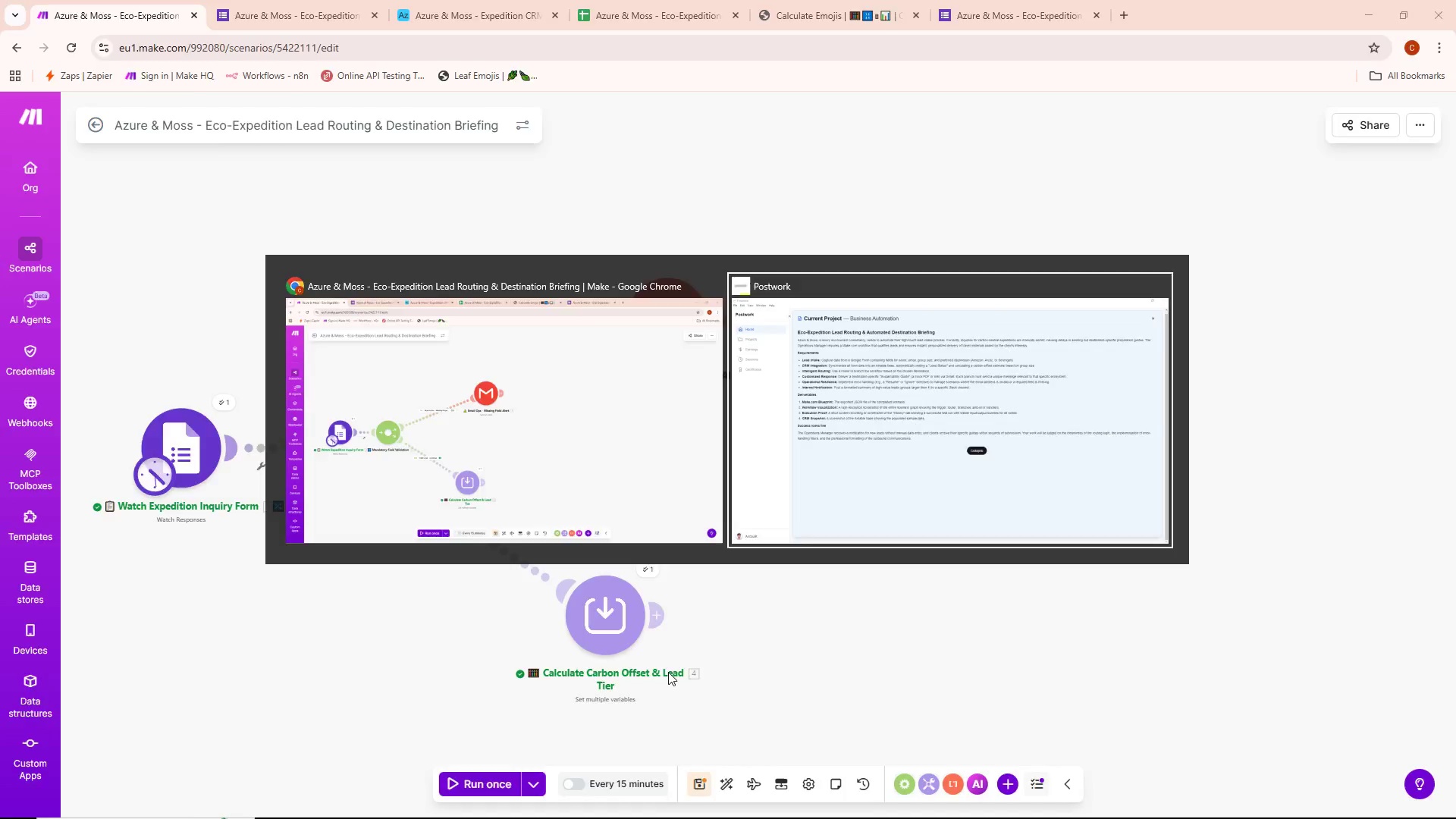 
key(Alt+Tab)